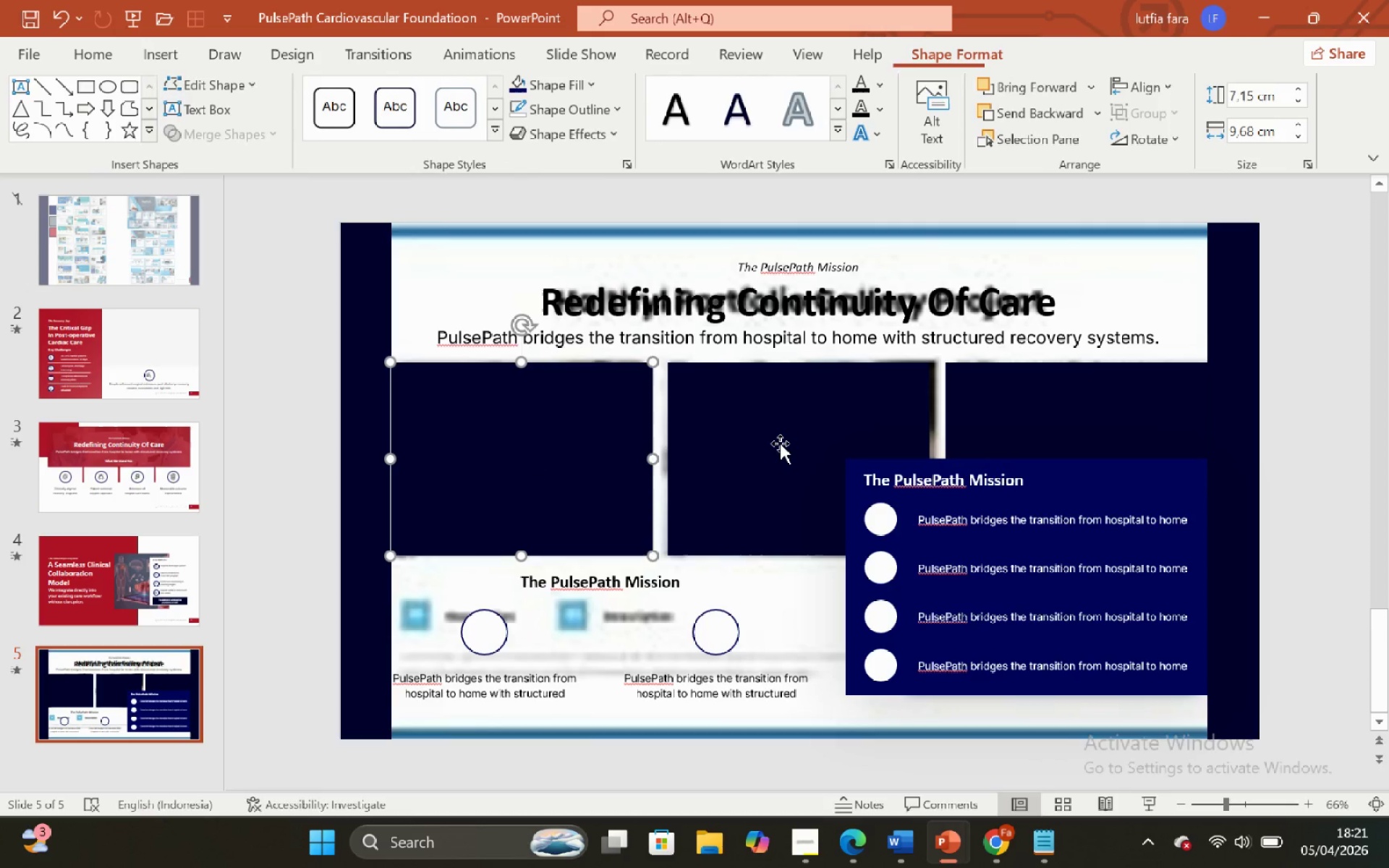 
hold_key(key=ShiftLeft, duration=0.95)
double_click([1006, 405])
 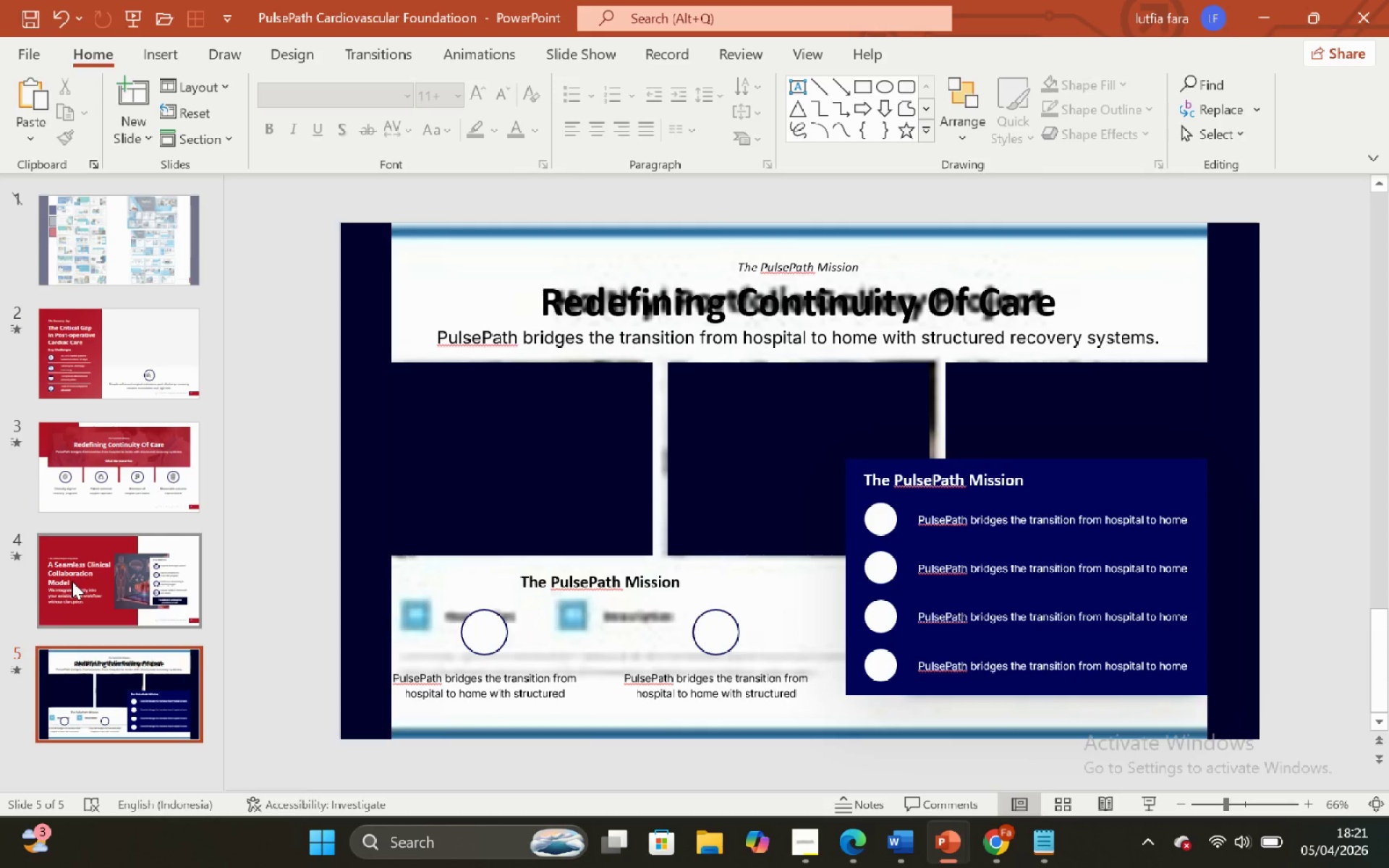 
wait(5.7)
 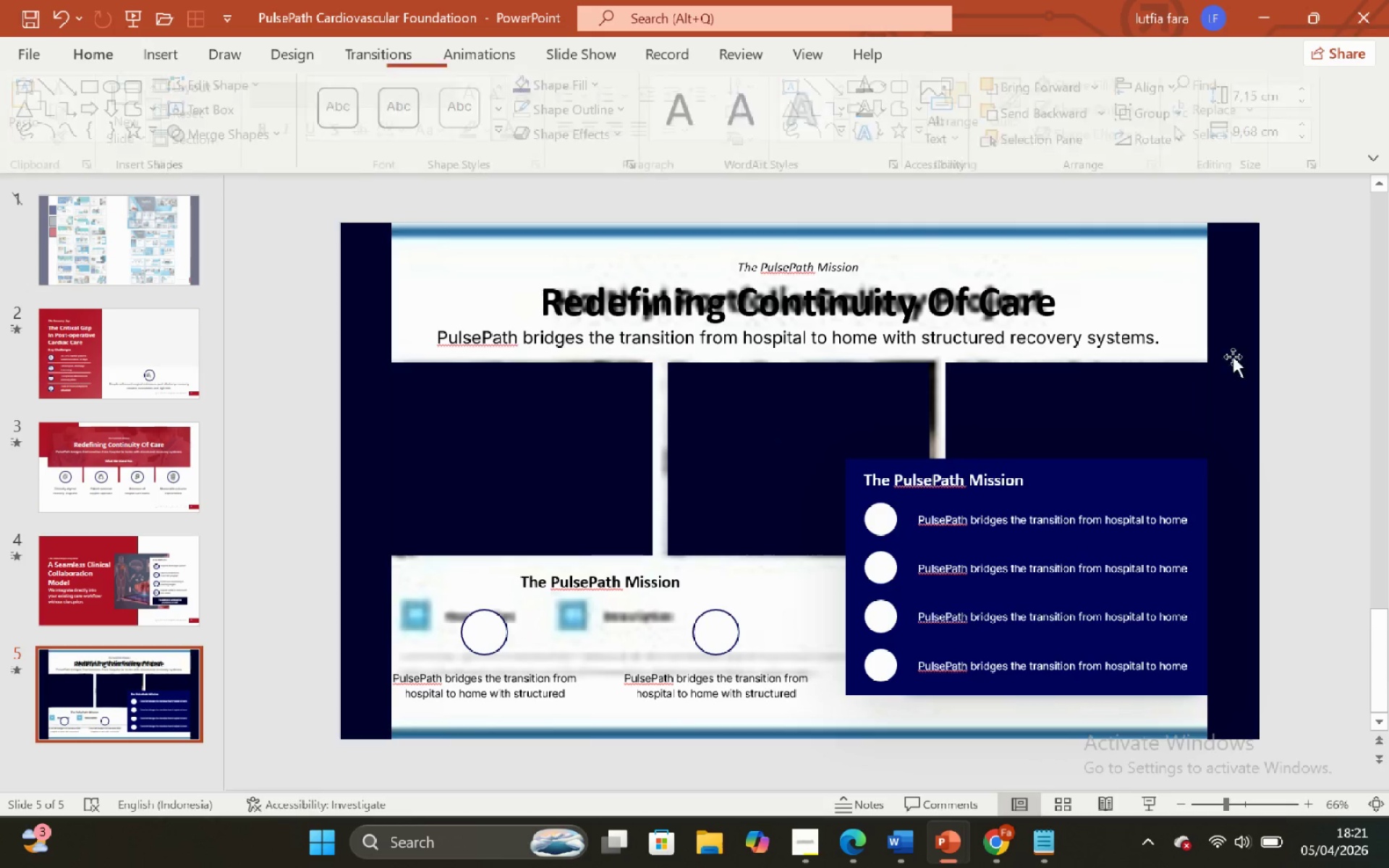 
left_click([72, 581])
 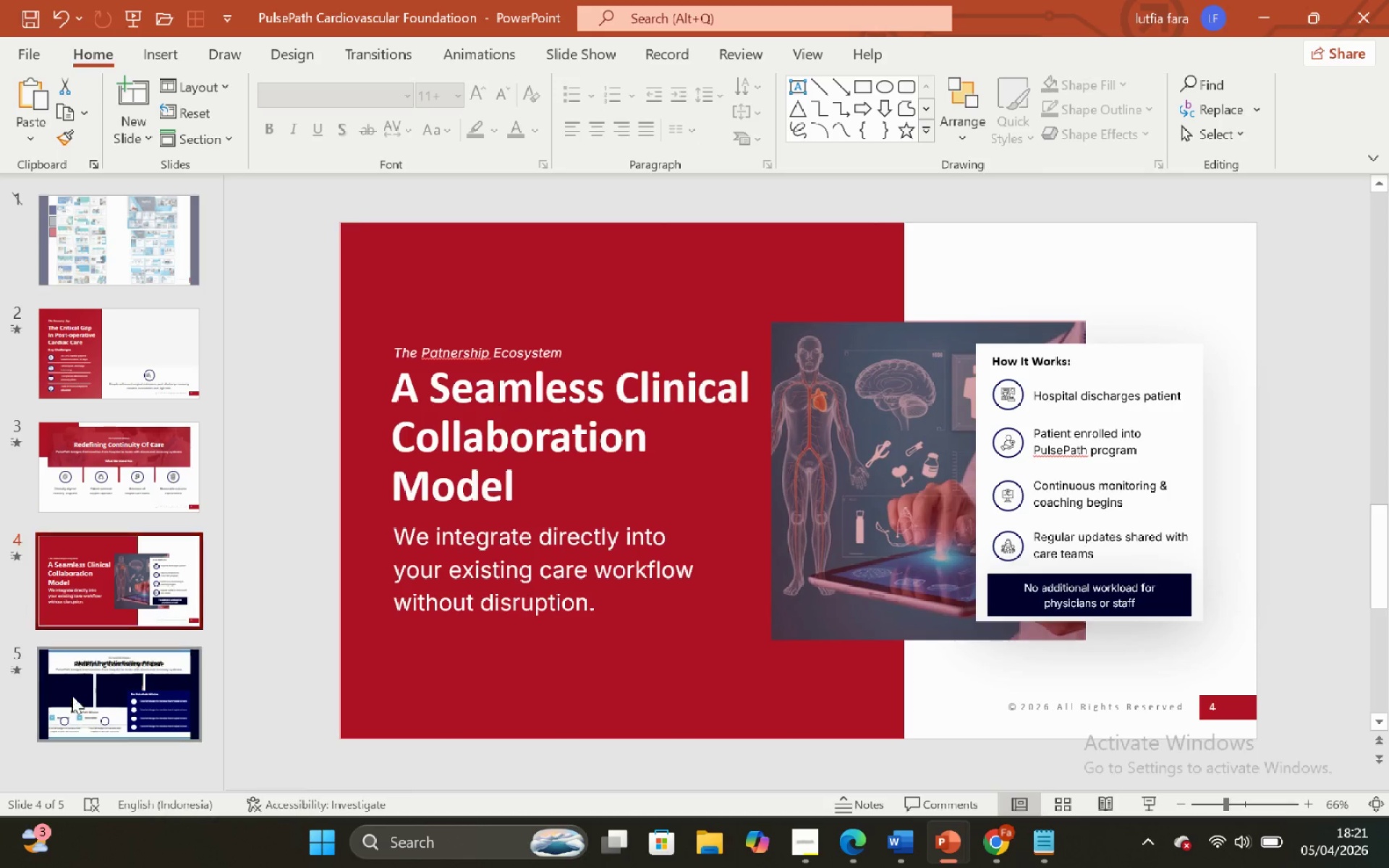 
left_click([69, 709])
 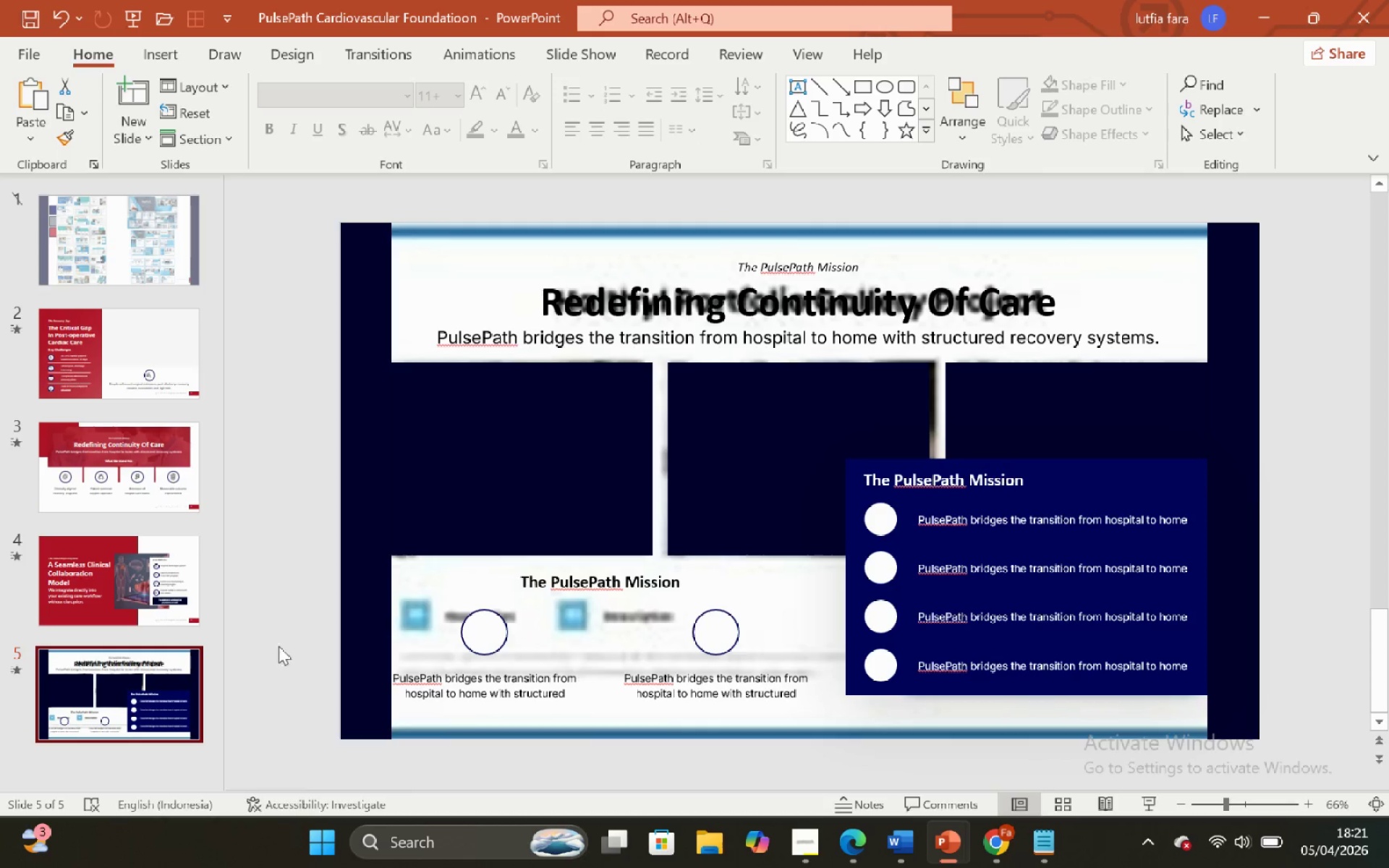 
left_click([139, 566])
 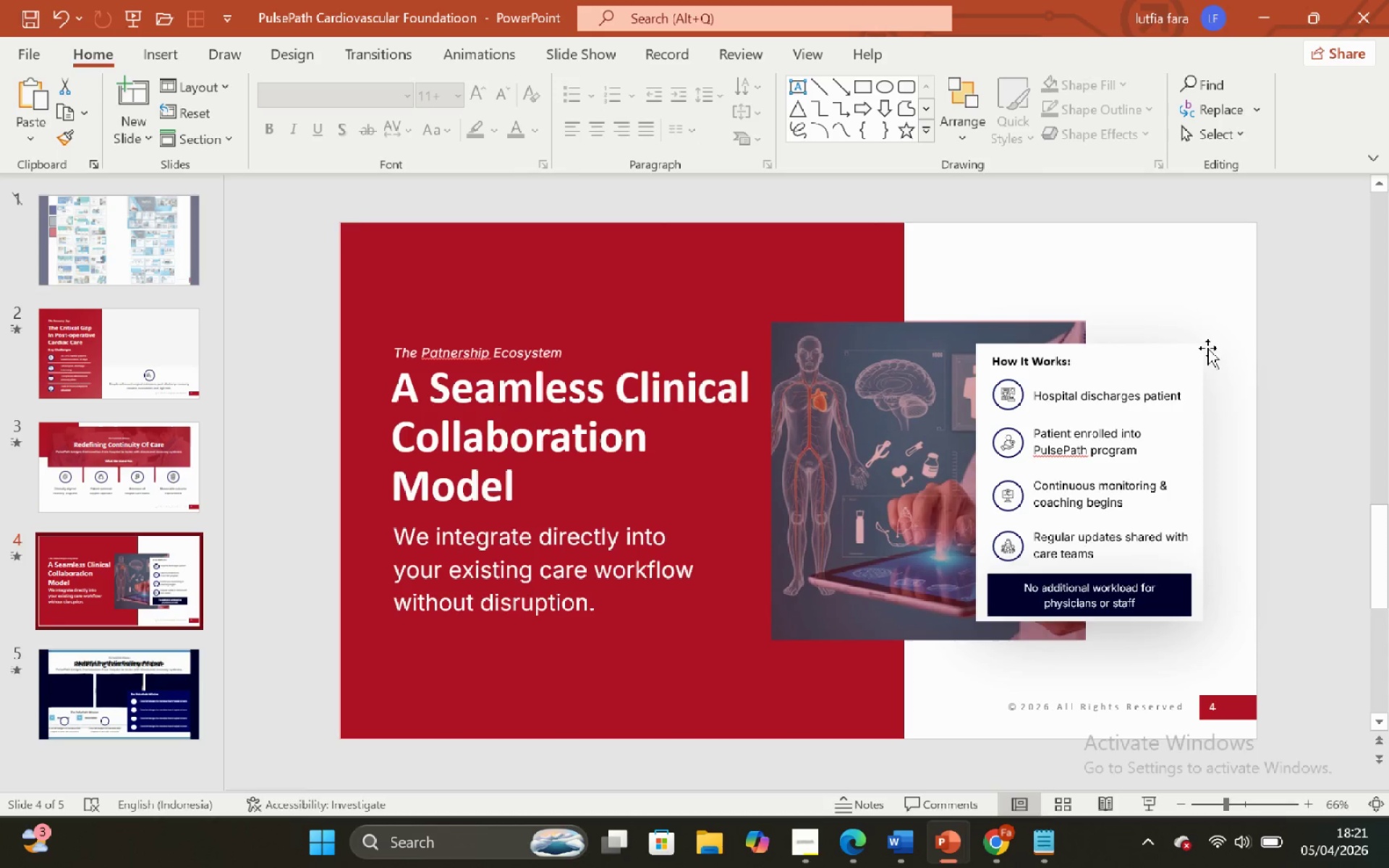 
left_click([1195, 348])
 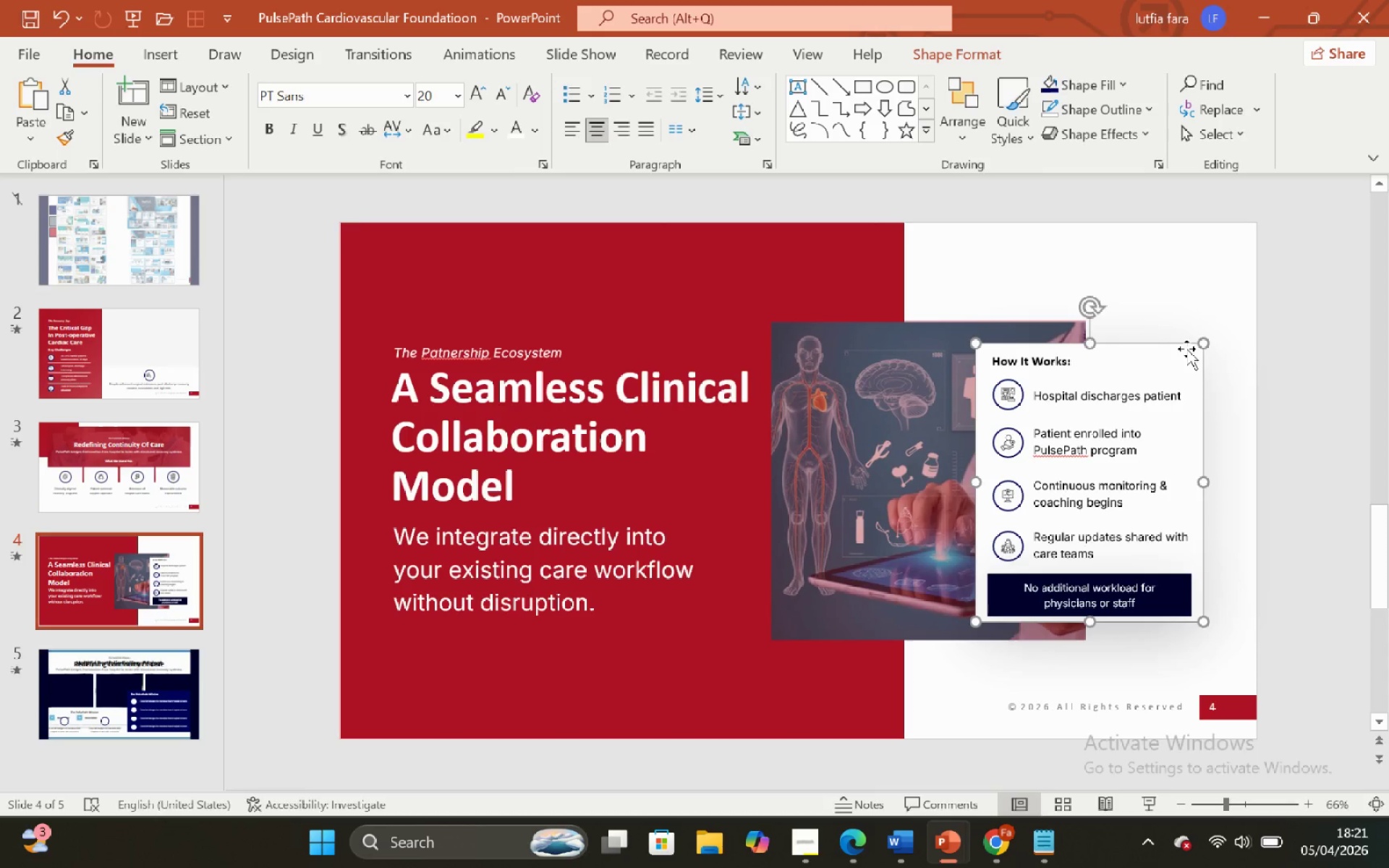 
key(Control+C)
 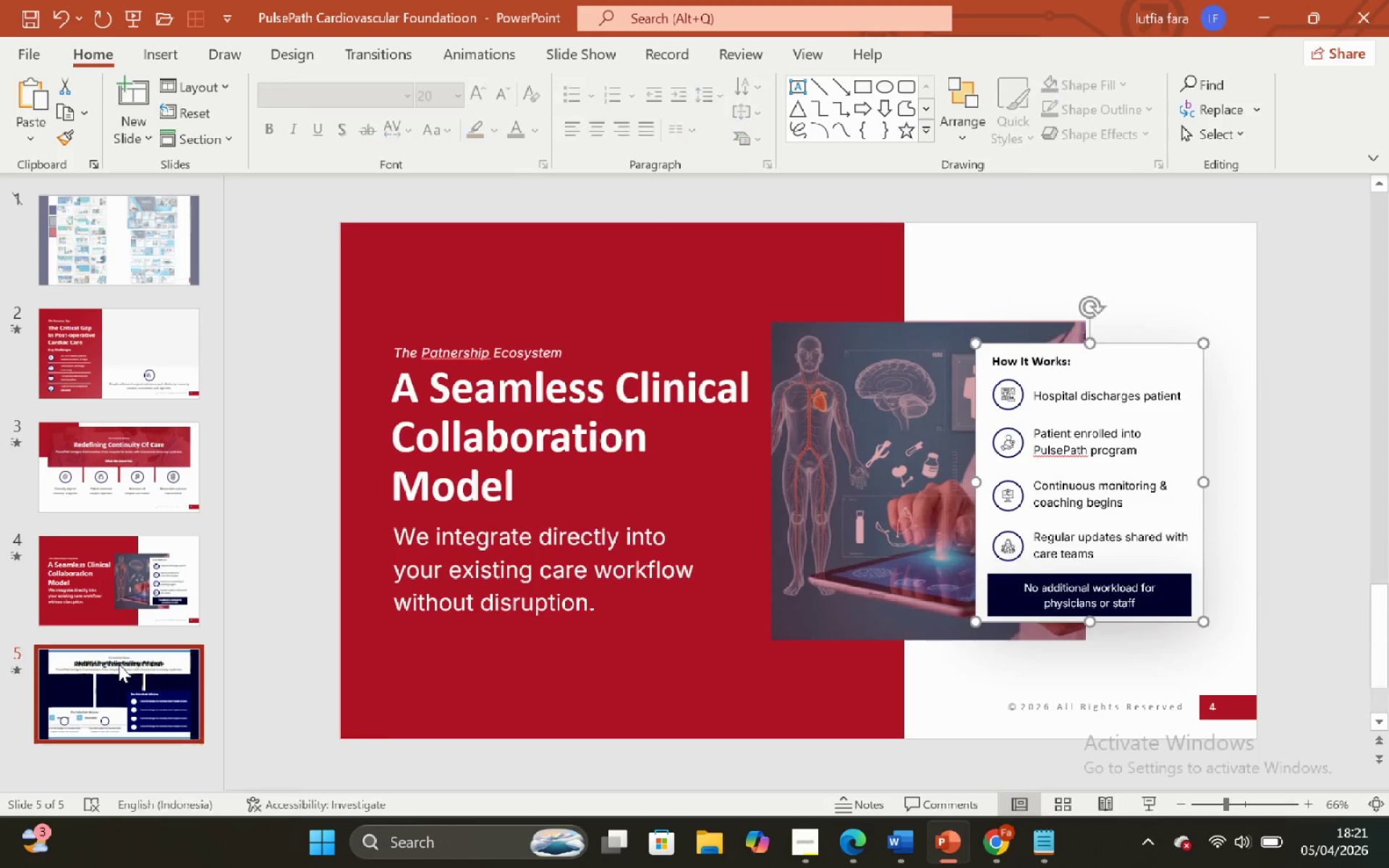 
key(Control+V)
 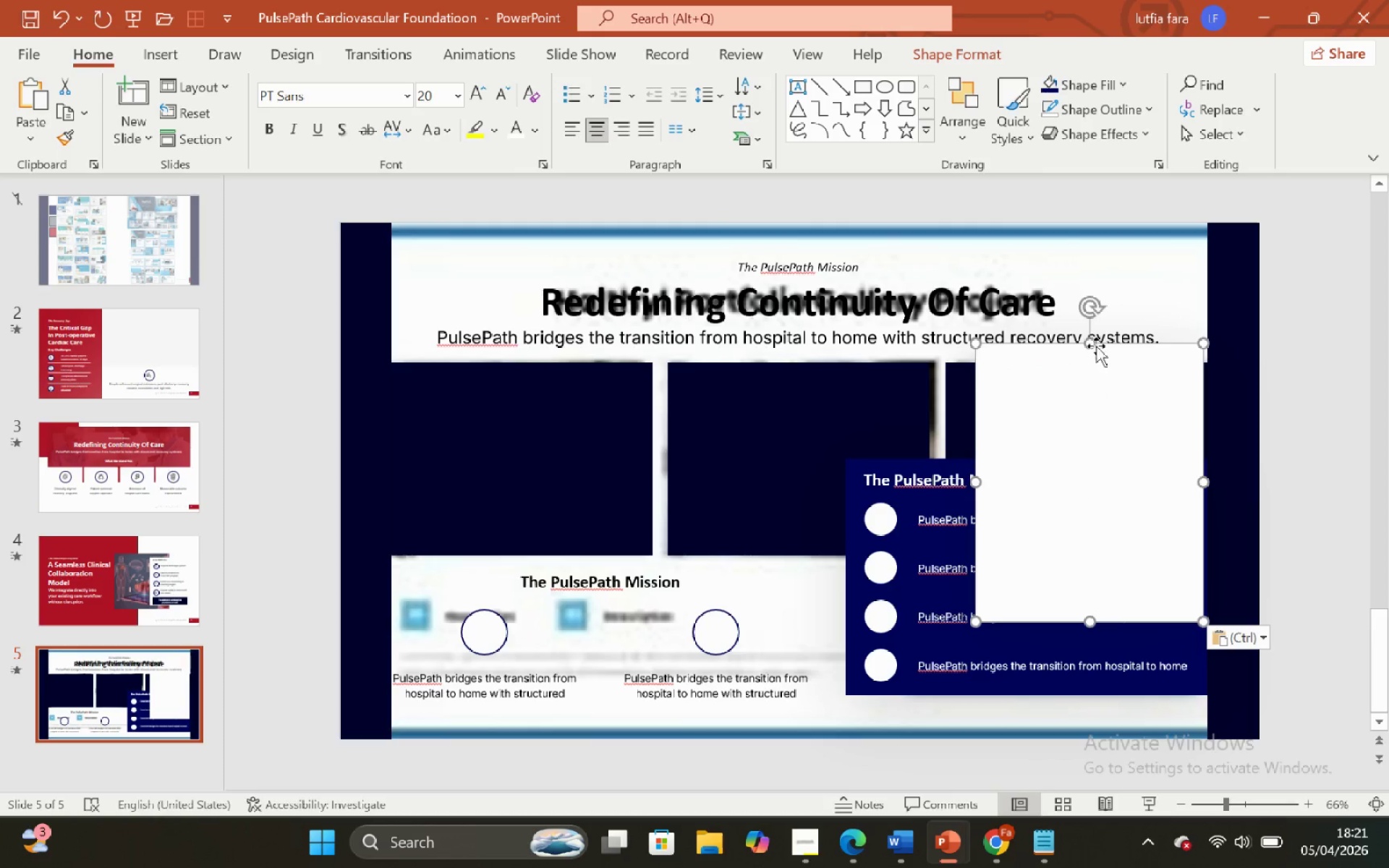 
left_click_drag(start_coordinate=[1089, 344], to_coordinate=[1112, 526])
 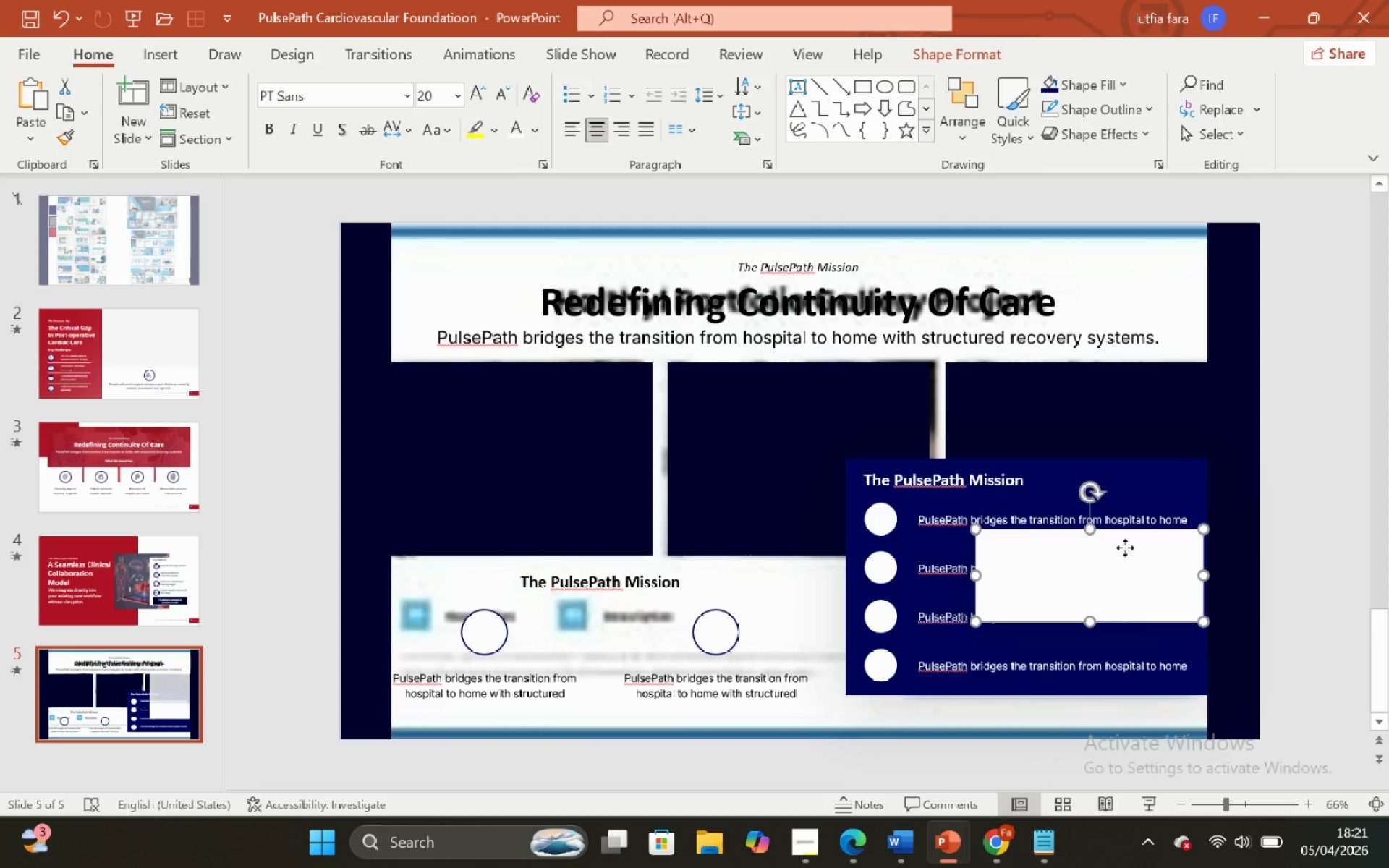 
left_click_drag(start_coordinate=[1125, 548], to_coordinate=[664, 616])
 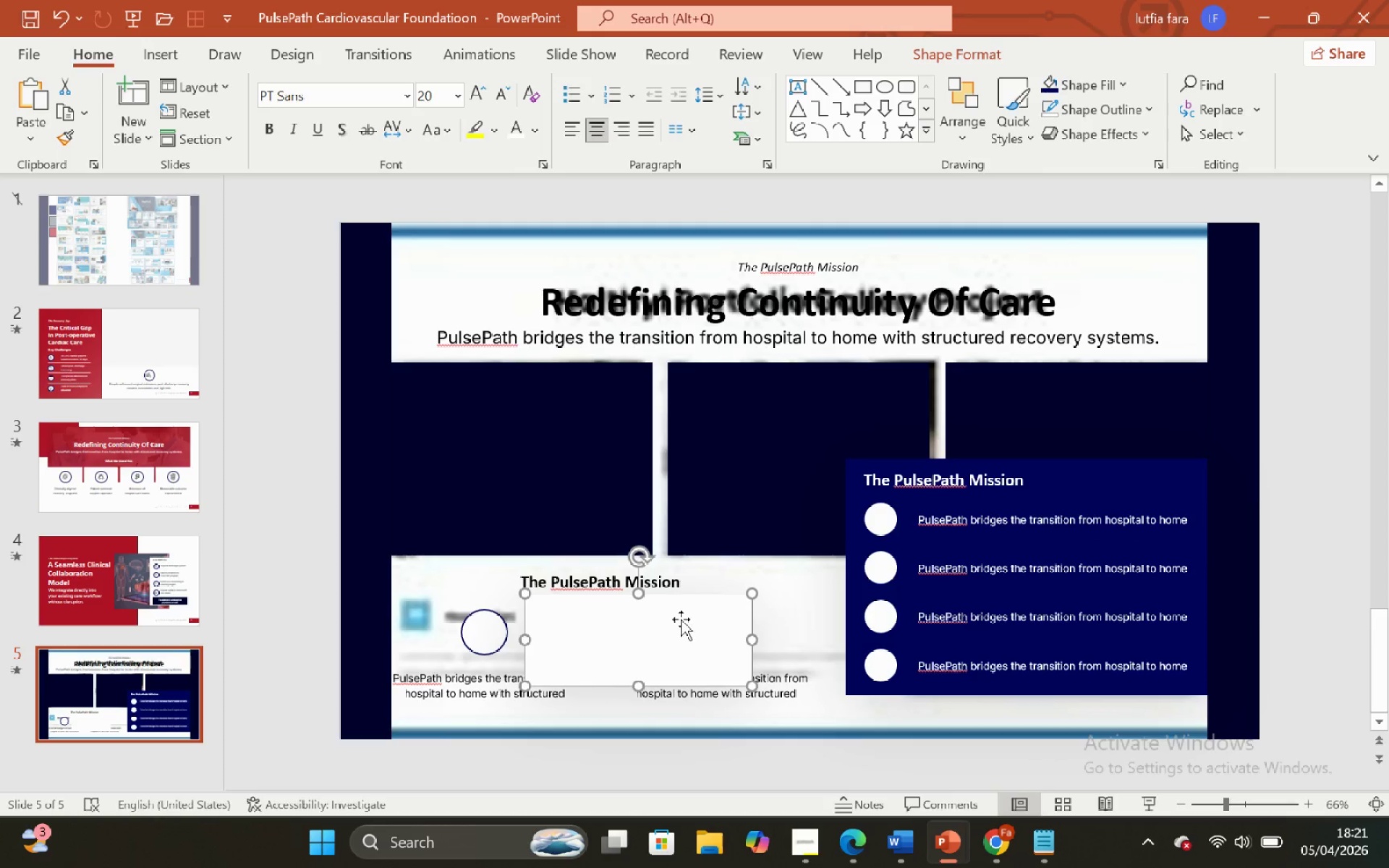 
left_click_drag(start_coordinate=[671, 629], to_coordinate=[538, 631])
 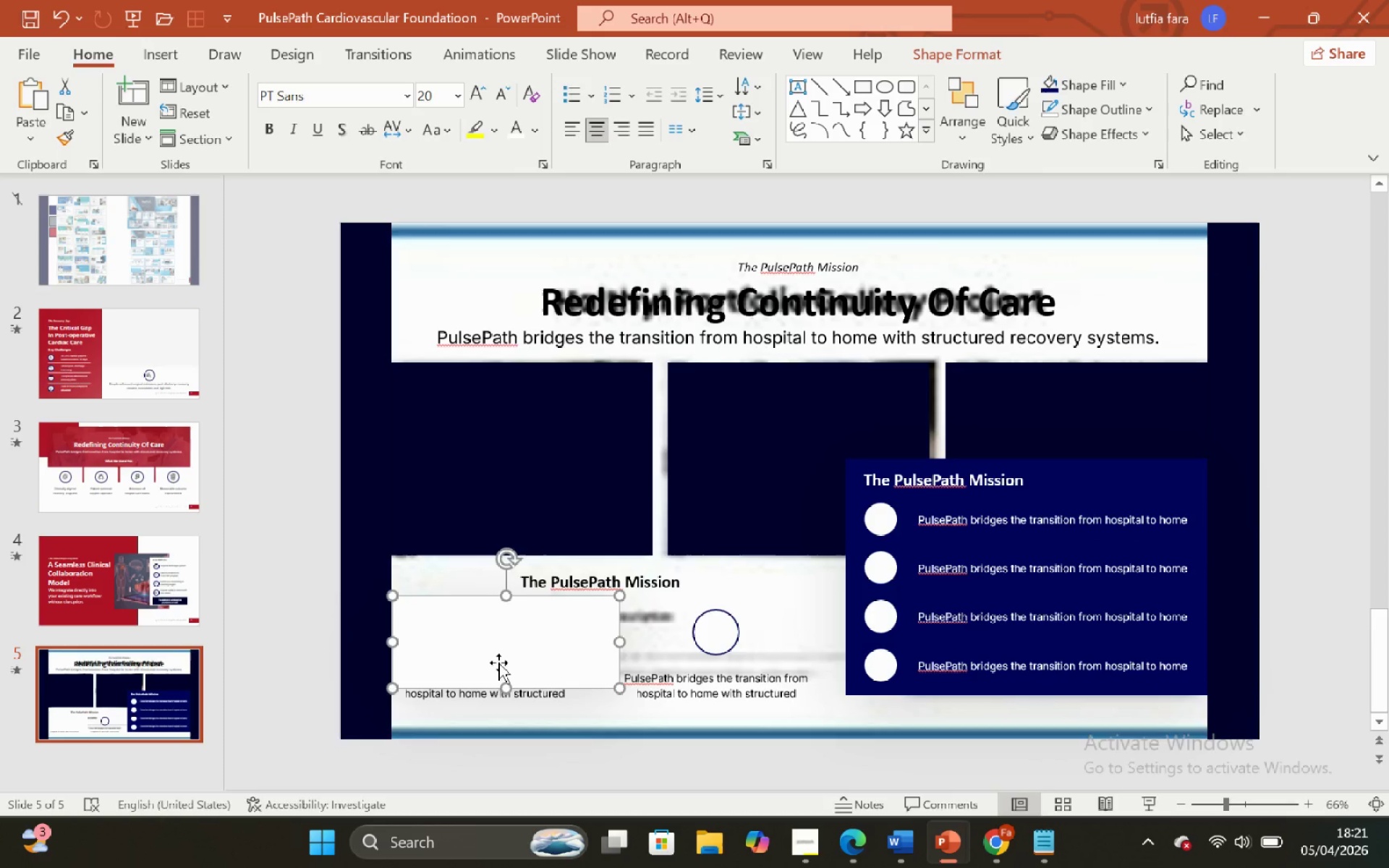 
key(ArrowLeft)
 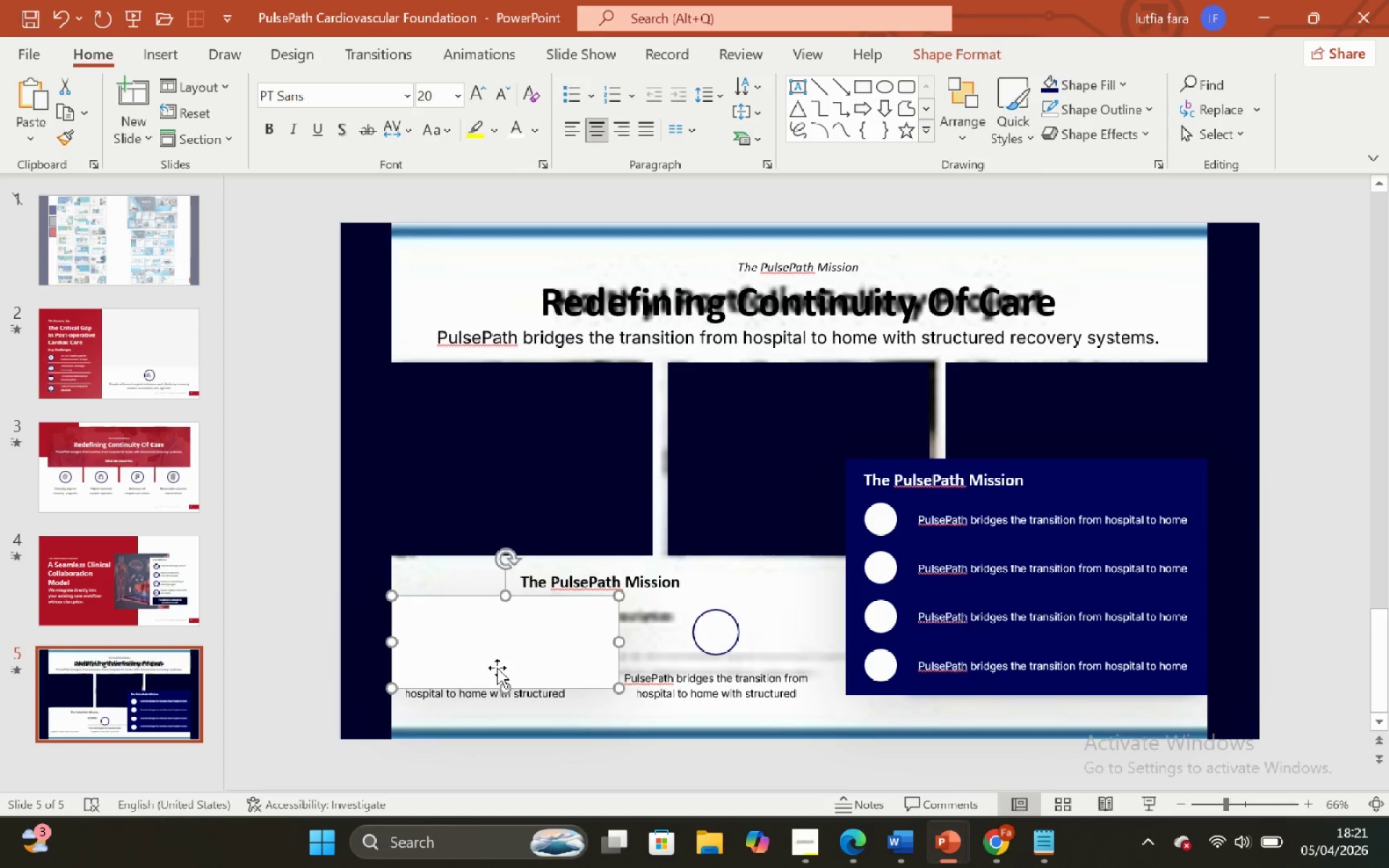 
key(ArrowLeft)
 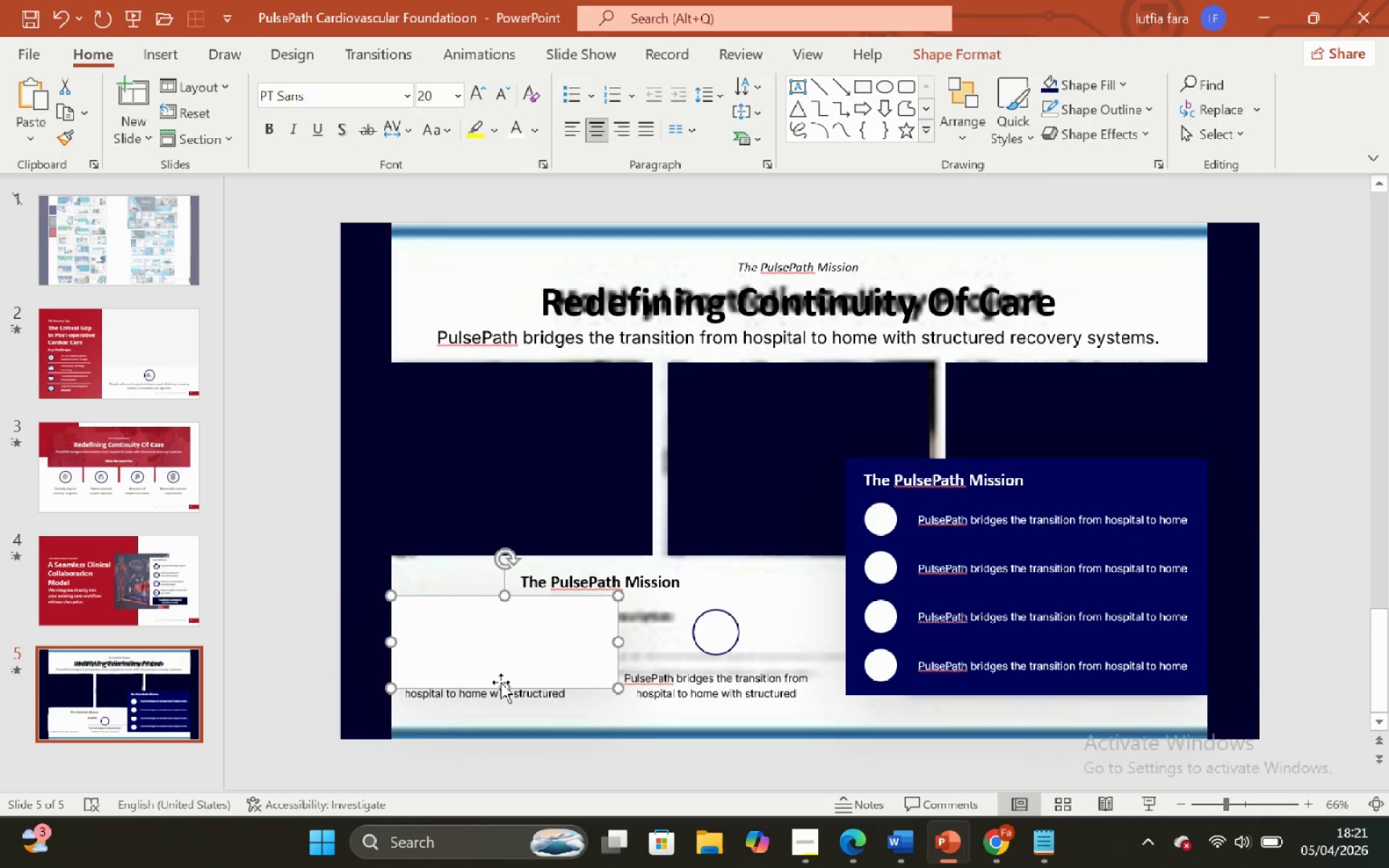 
left_click_drag(start_coordinate=[501, 682], to_coordinate=[510, 705])
 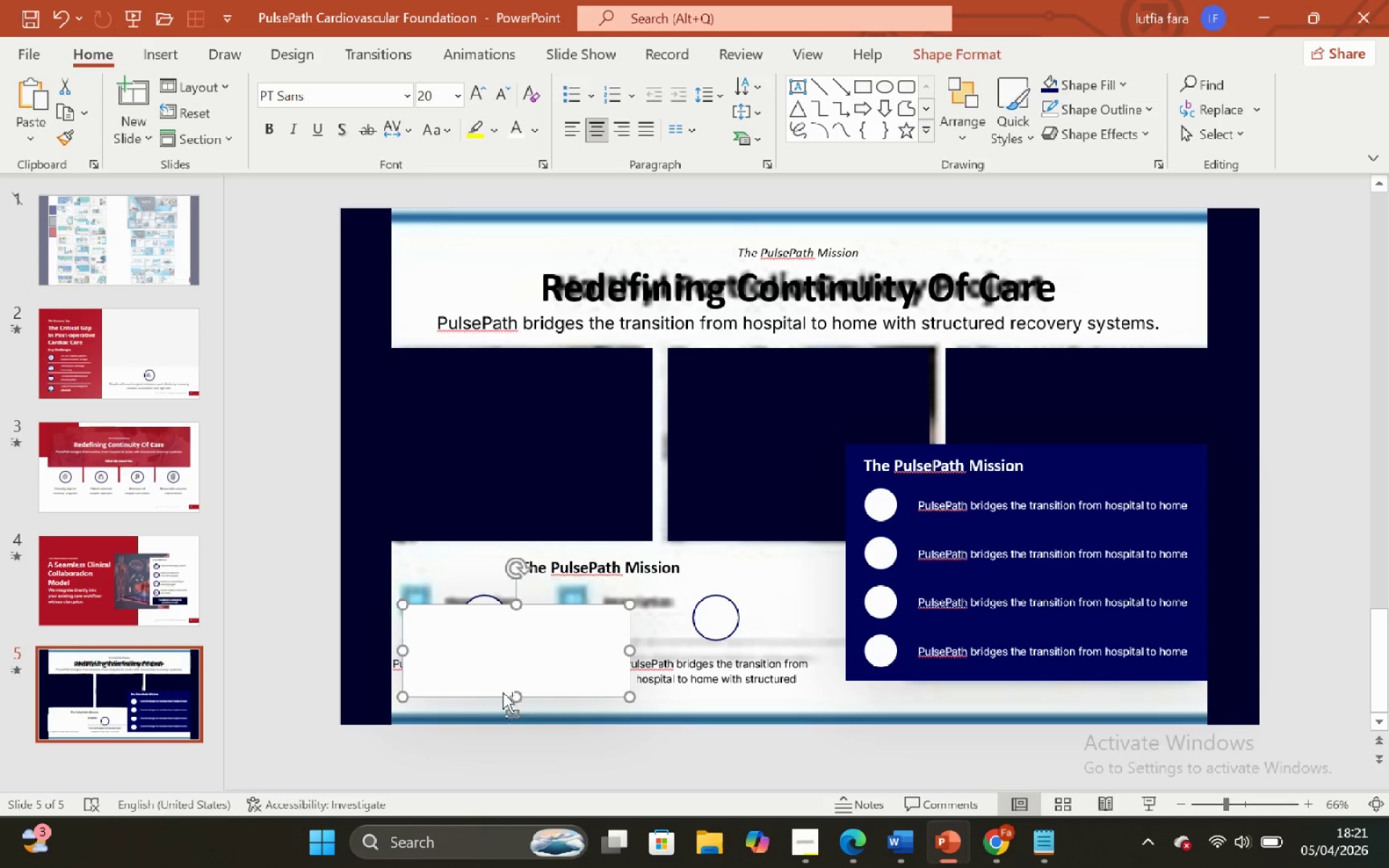 
key(Control+ControlLeft)
 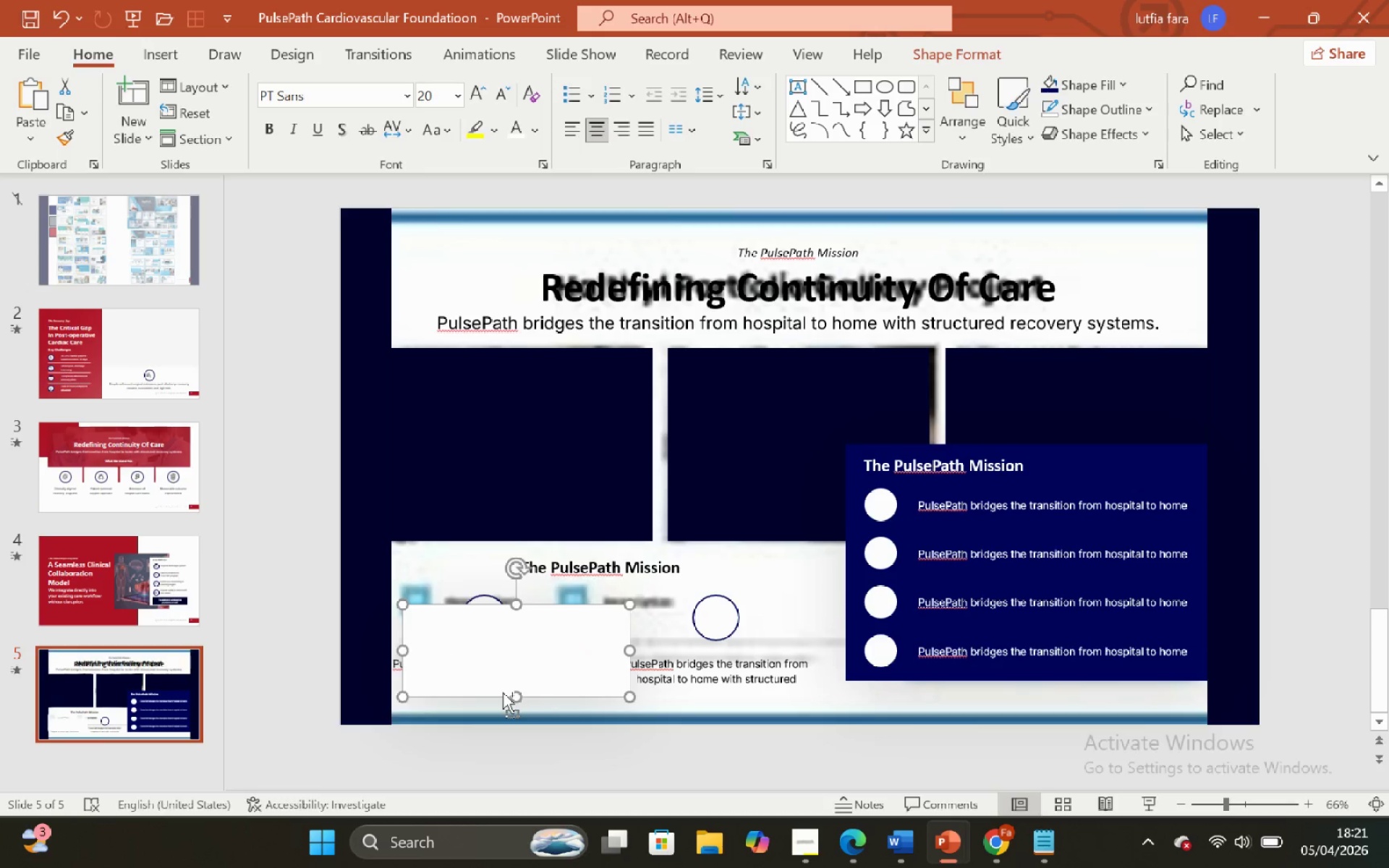 
key(Control+Z)
 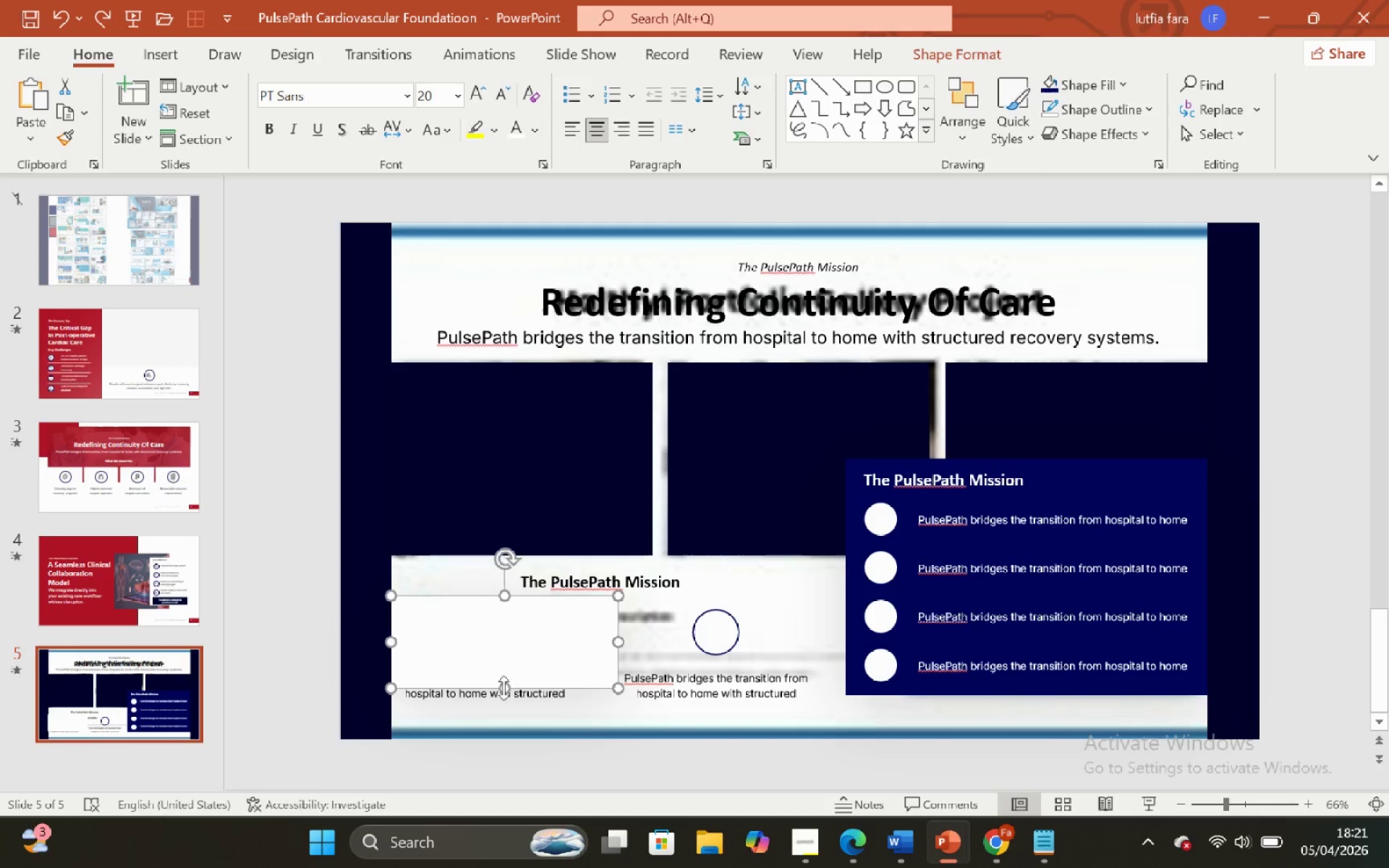 
left_click_drag(start_coordinate=[504, 688], to_coordinate=[507, 710])
 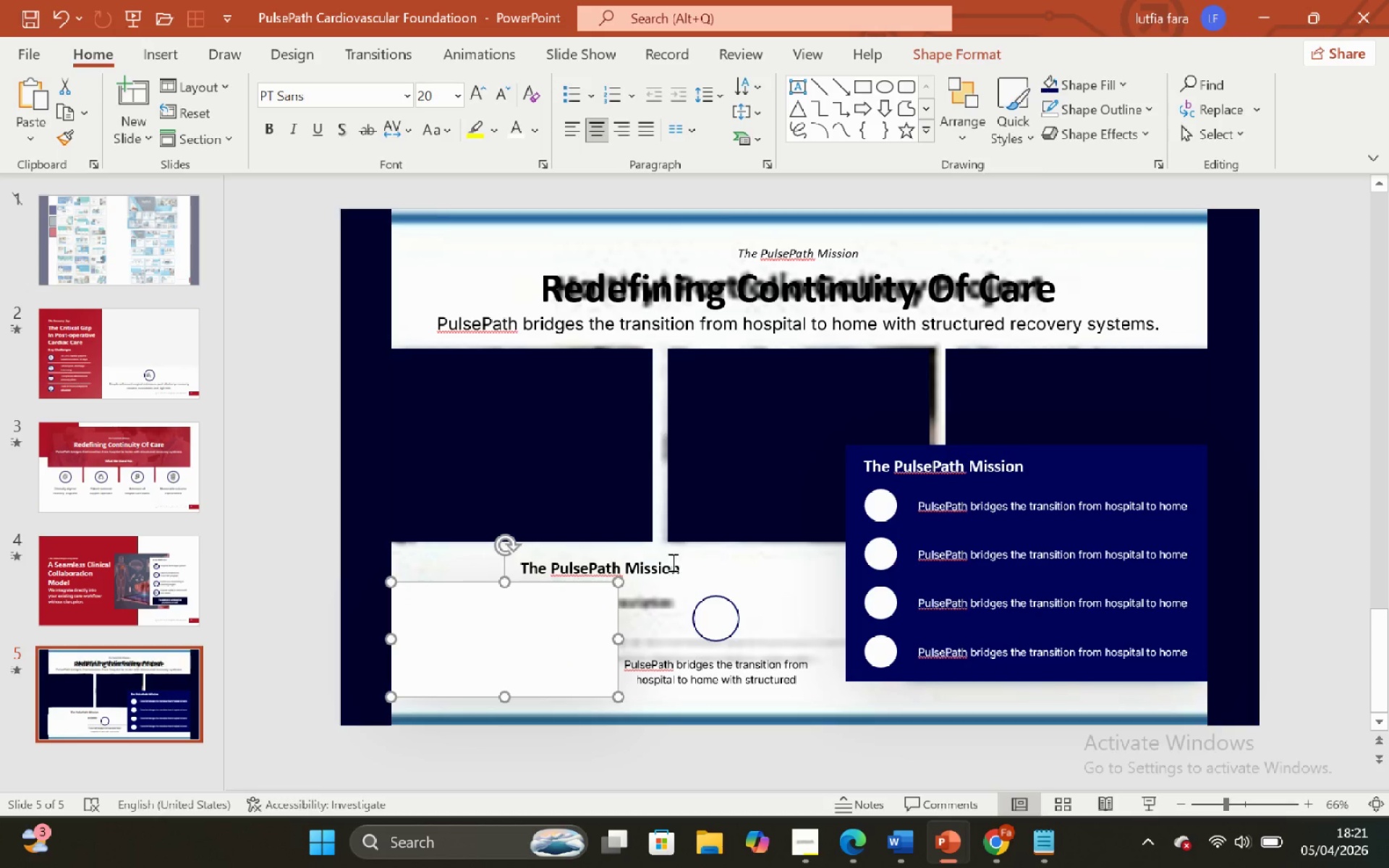 
left_click([694, 569])
 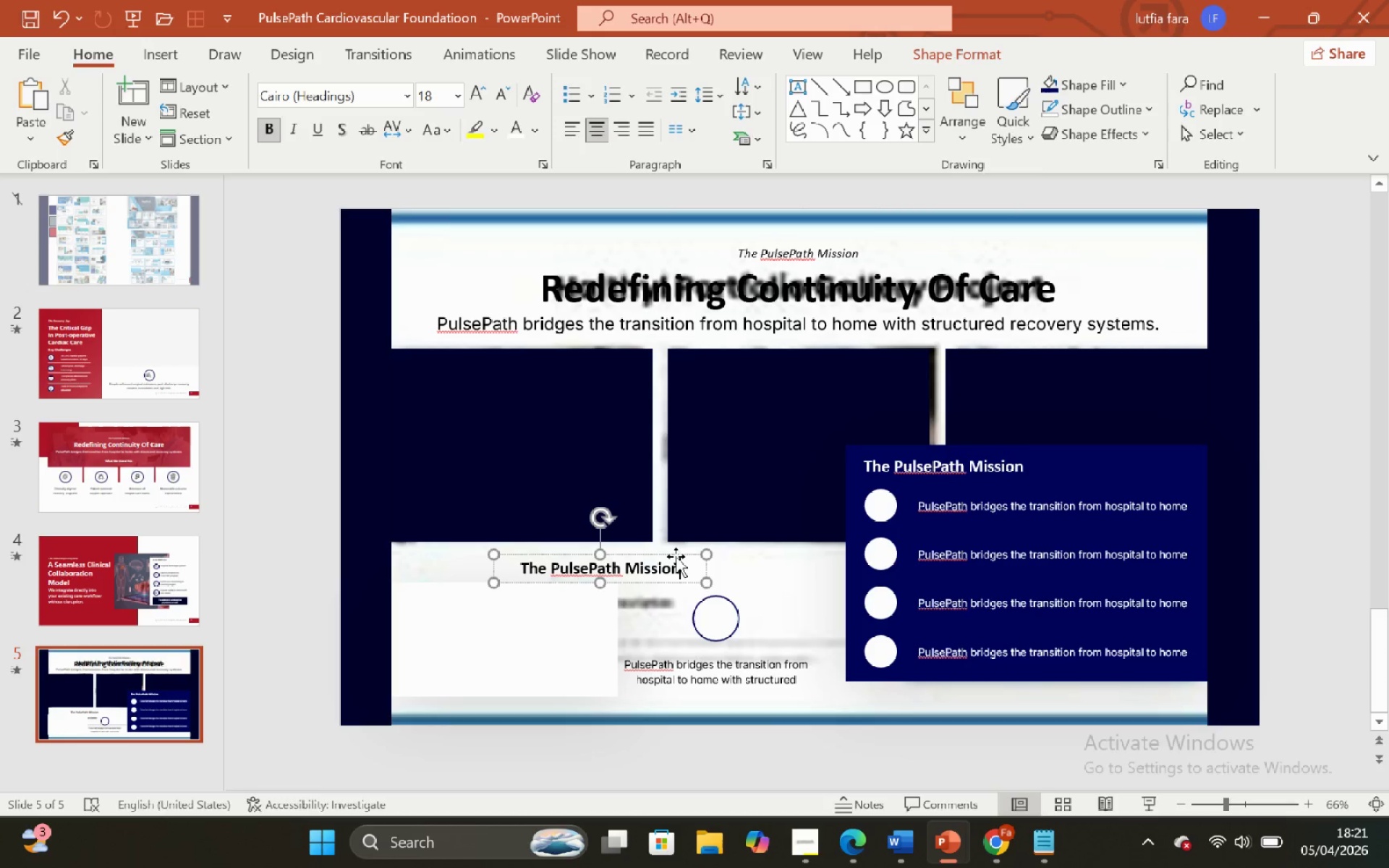 
left_click([675, 555])
 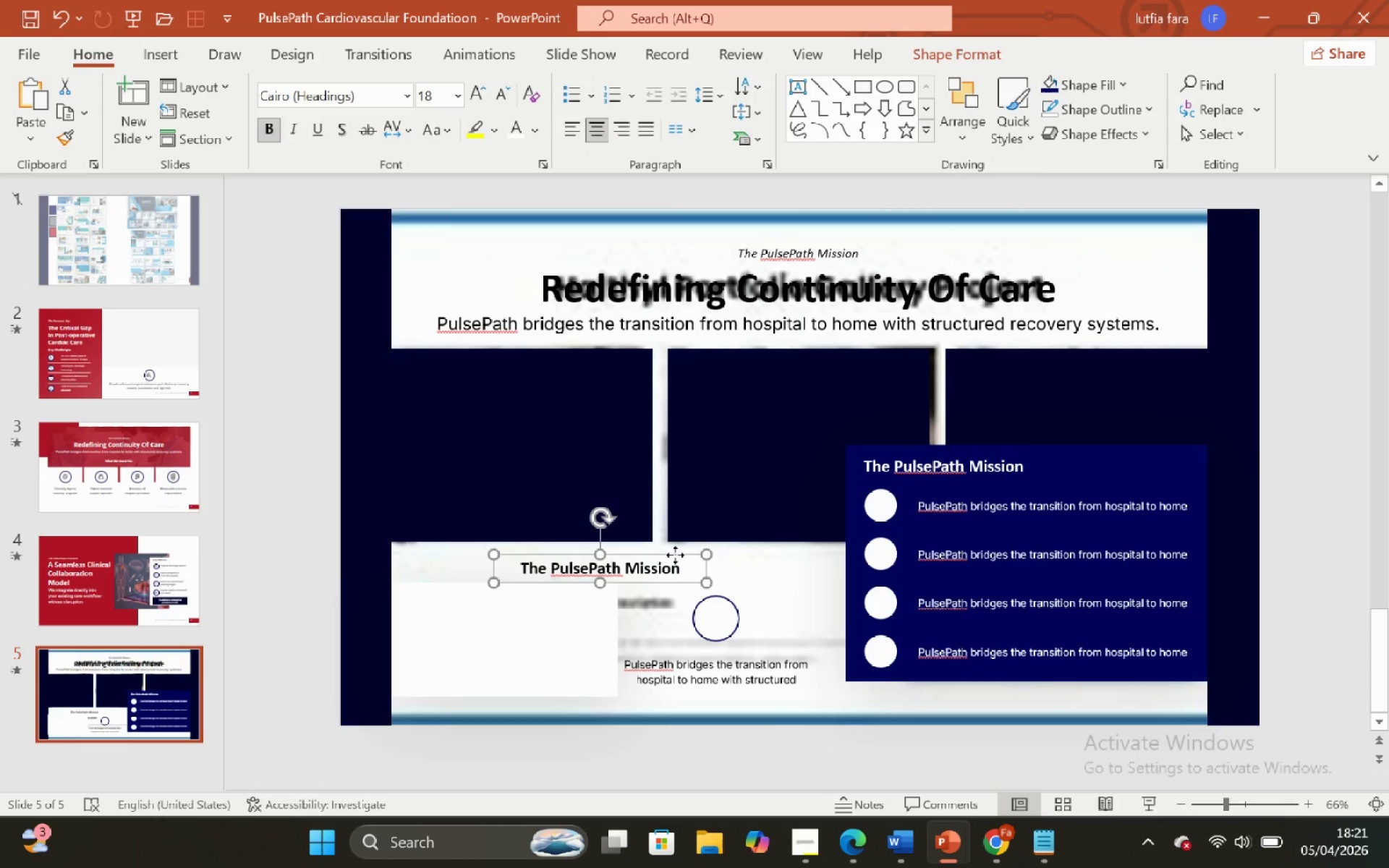 
left_click_drag(start_coordinate=[675, 555], to_coordinate=[673, 550])
 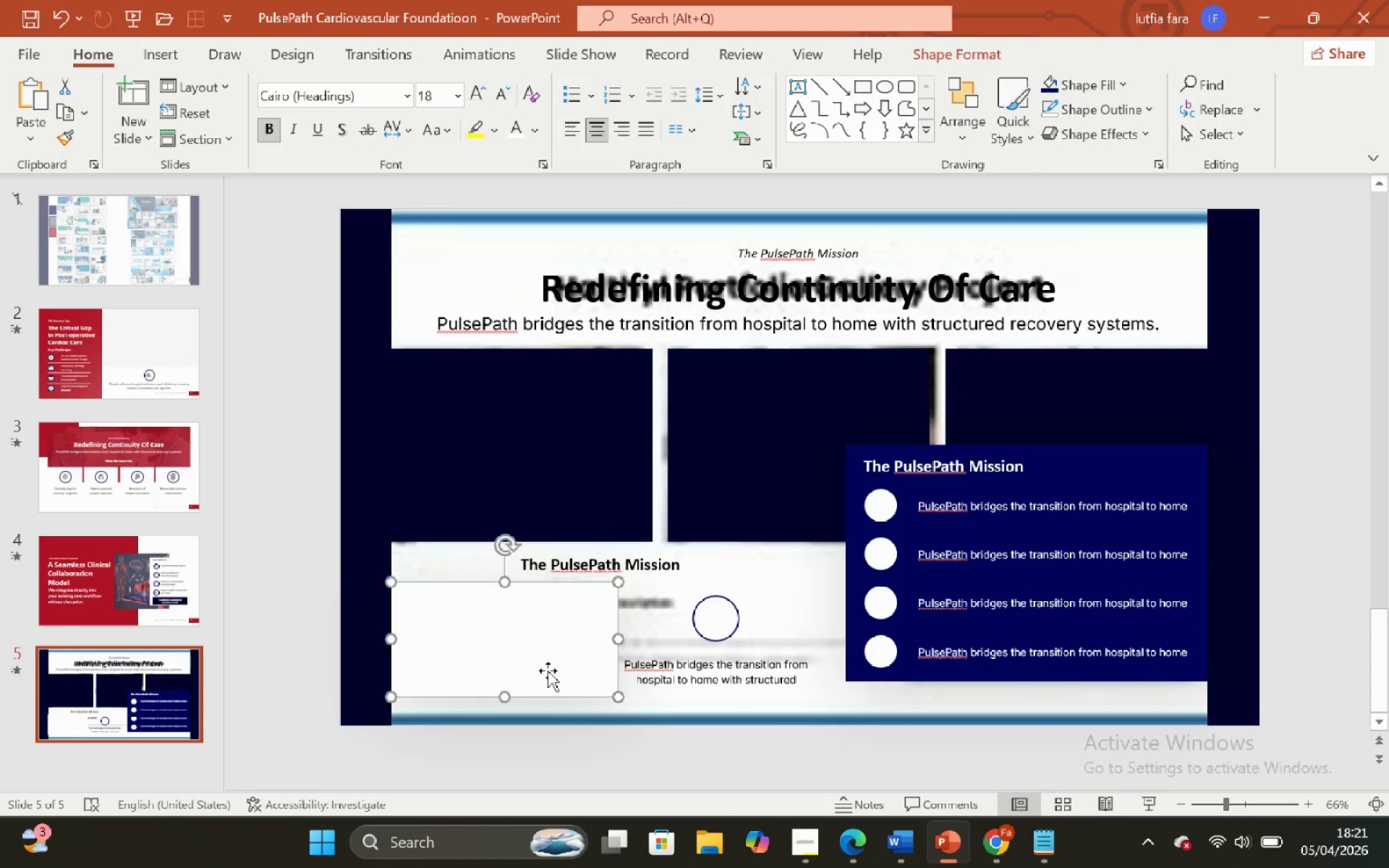 
hold_key(key=ShiftLeft, duration=1.81)
 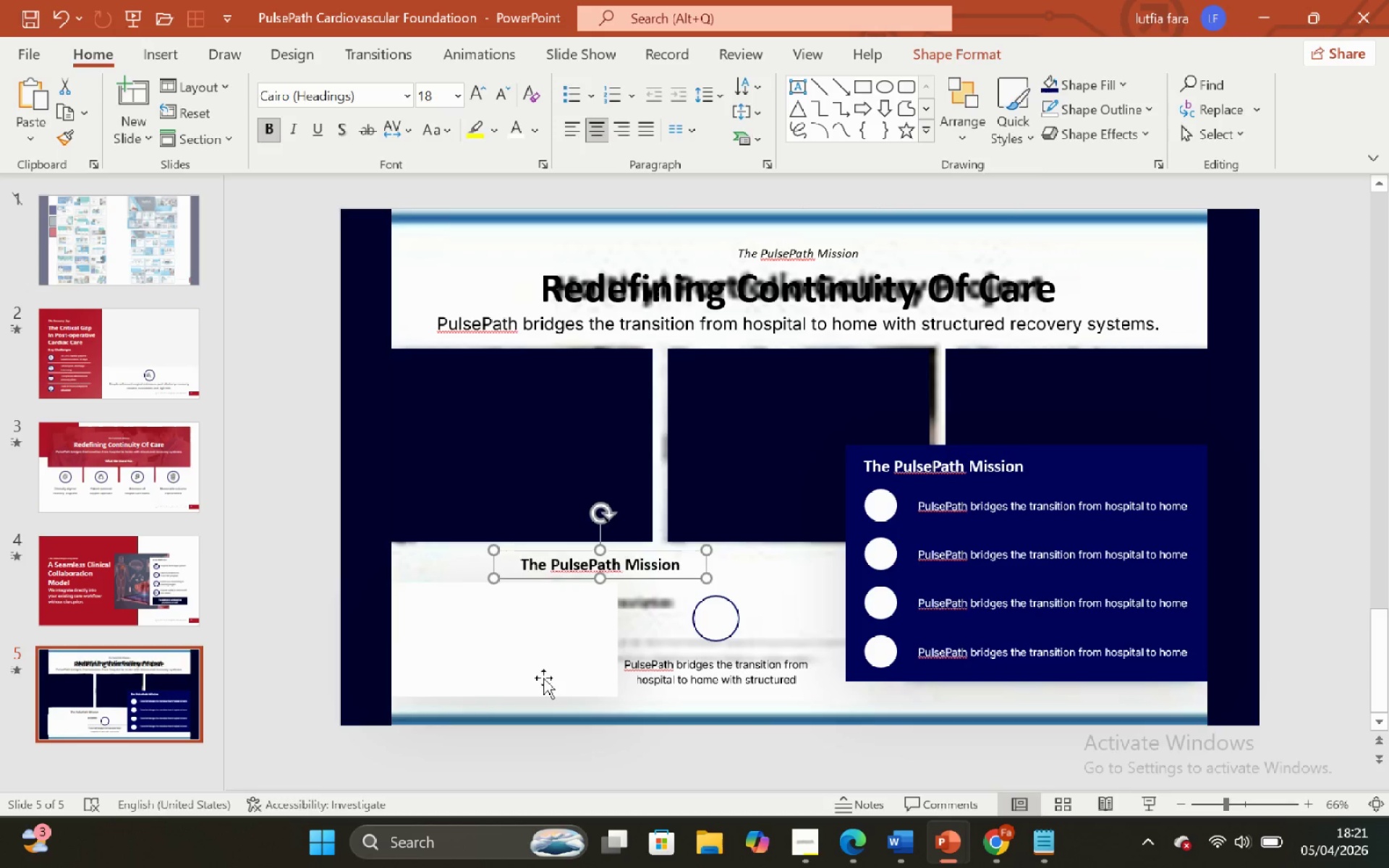 
left_click([543, 678])
 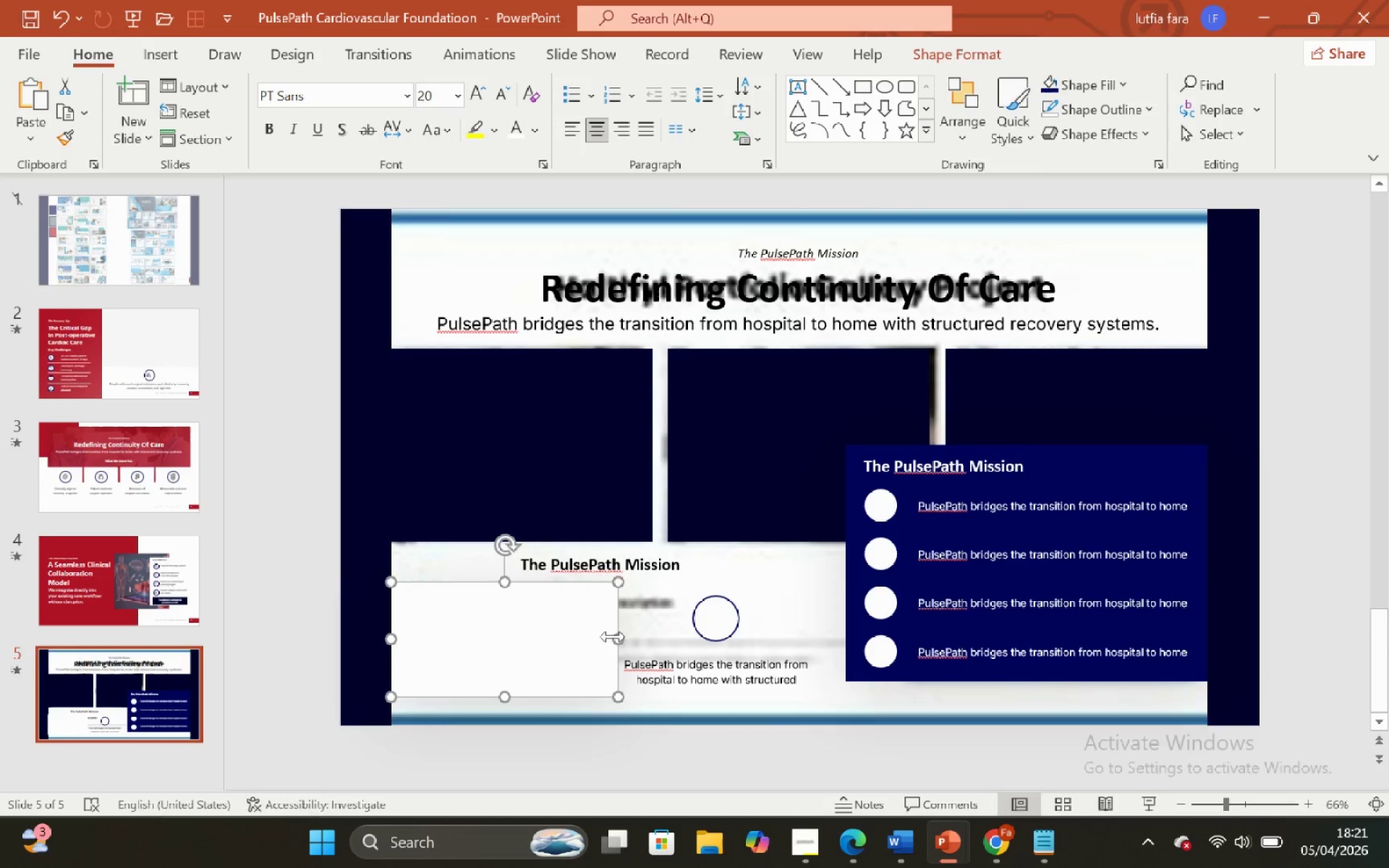 
left_click_drag(start_coordinate=[617, 637], to_coordinate=[835, 629])
 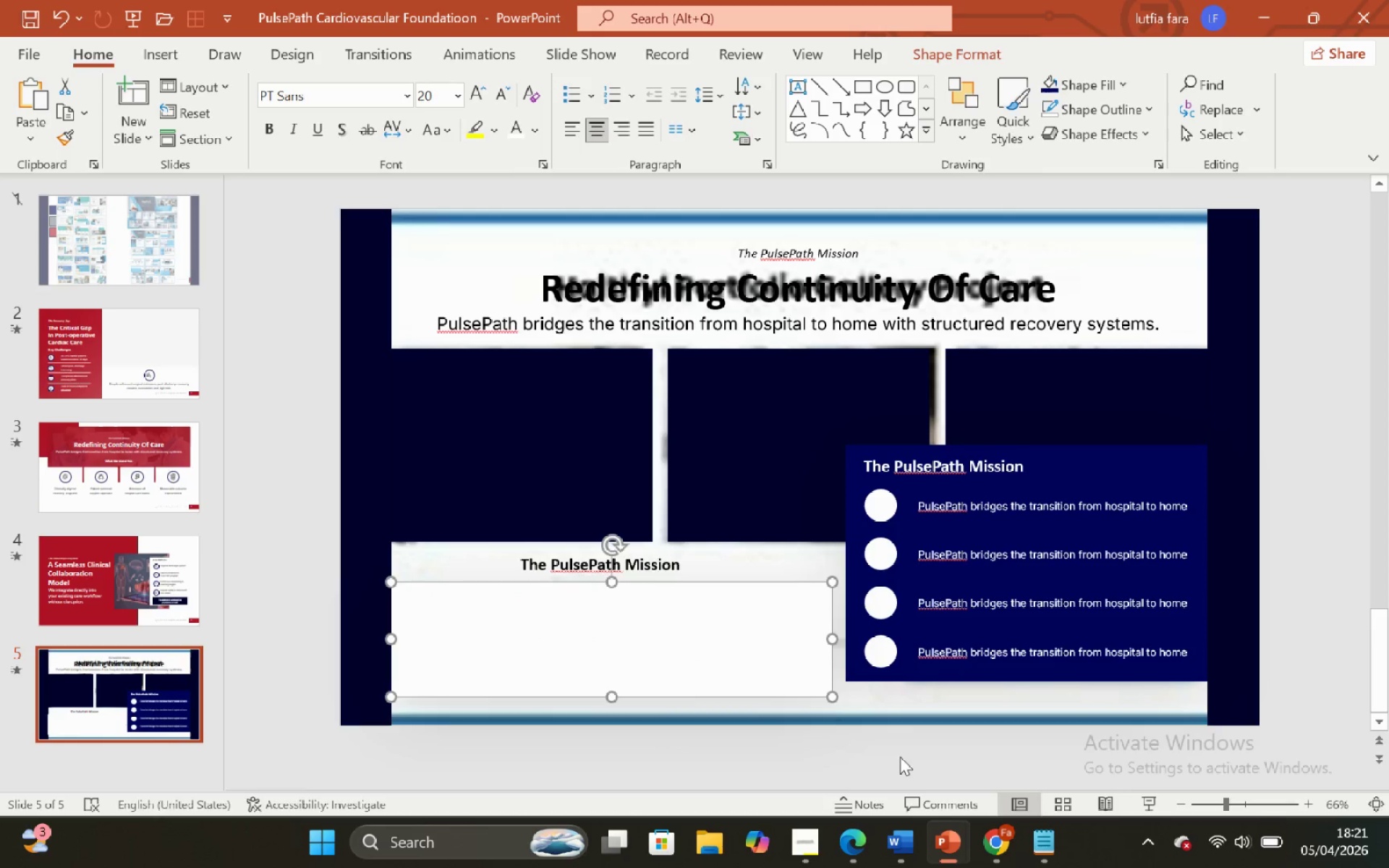 
hold_key(key=ShiftLeft, duration=1.62)
 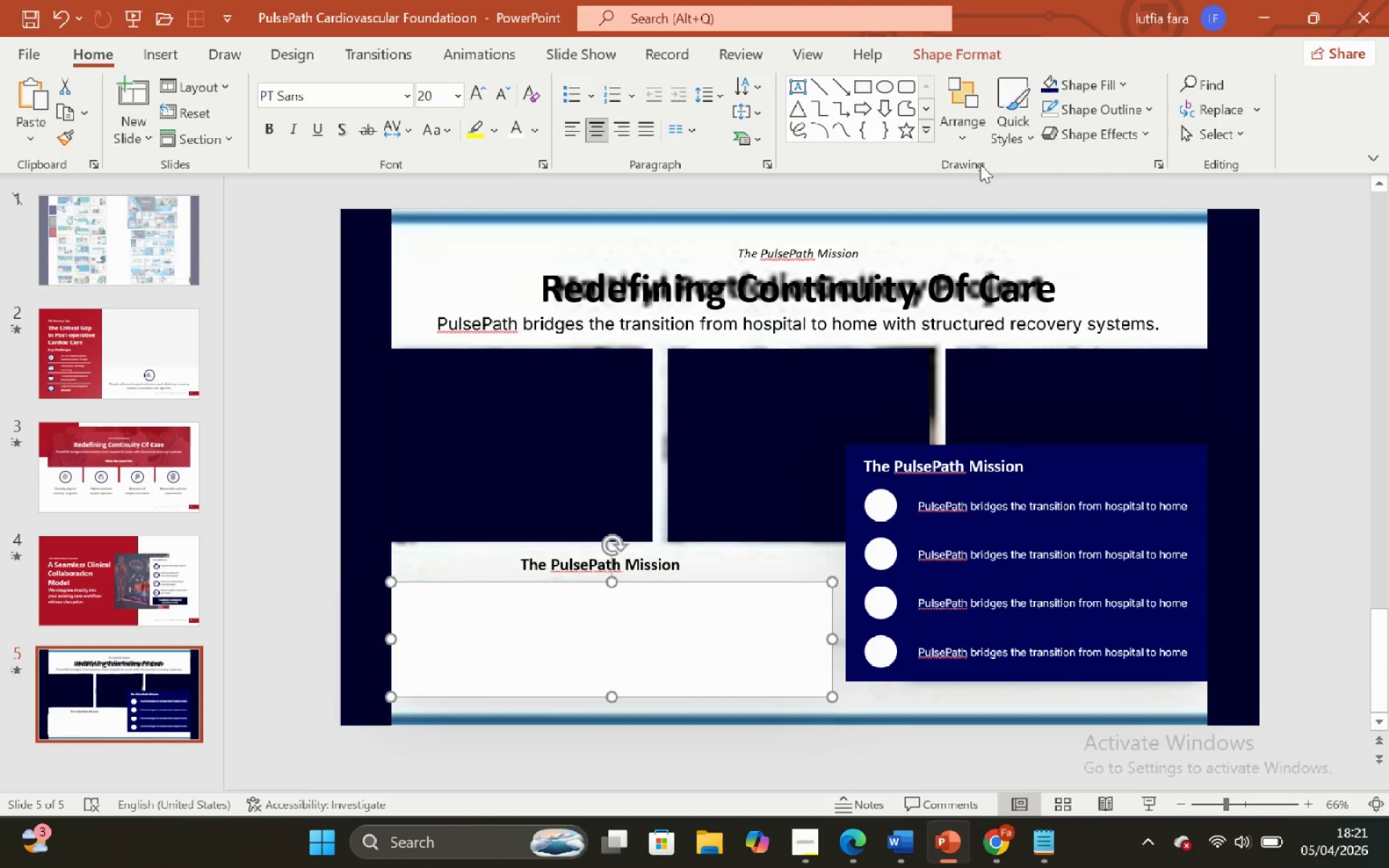 
left_click([962, 146])
 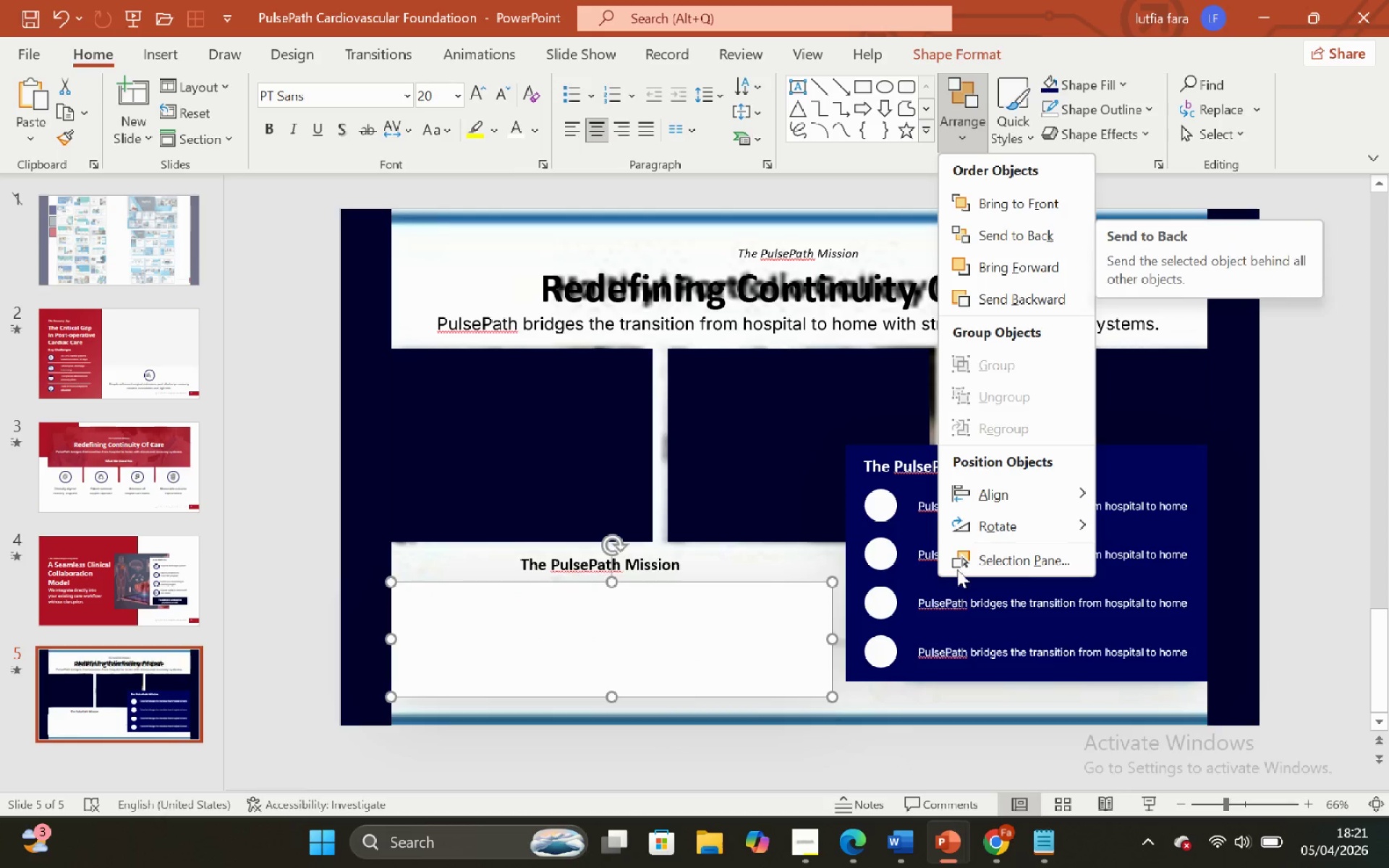 
left_click_drag(start_coordinate=[913, 750], to_coordinate=[905, 752])
 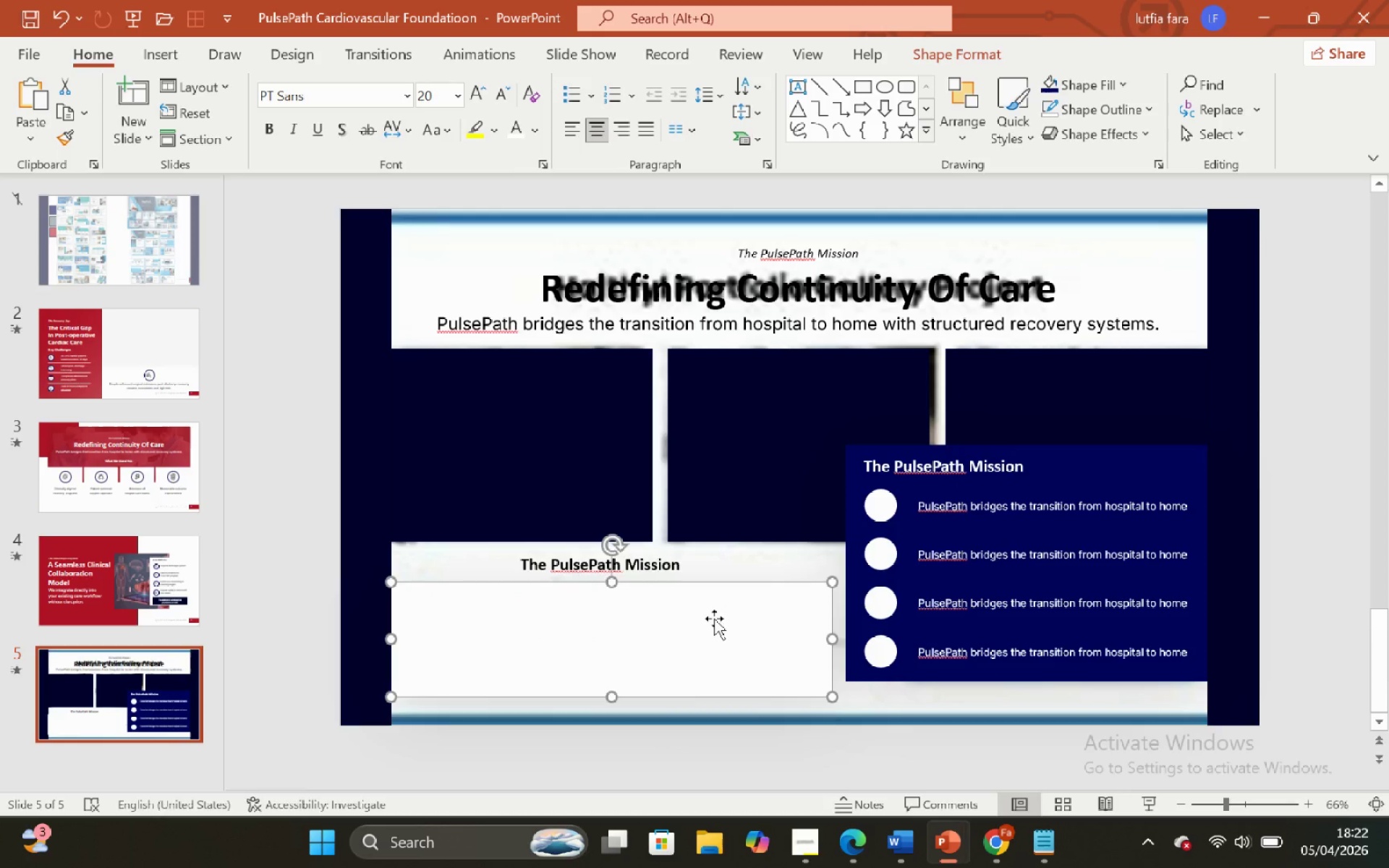 
key(Backspace)
 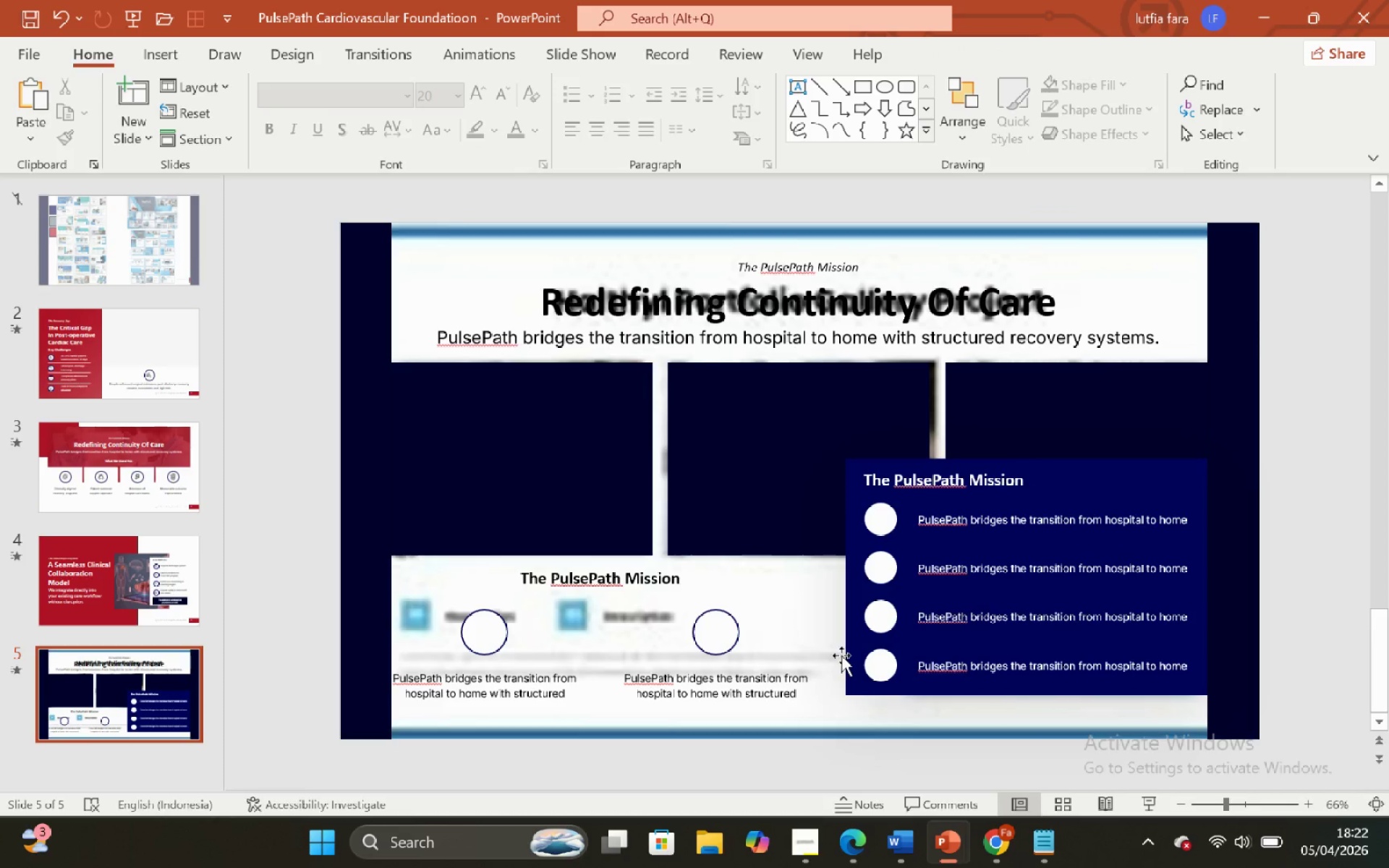 
left_click([846, 655])
 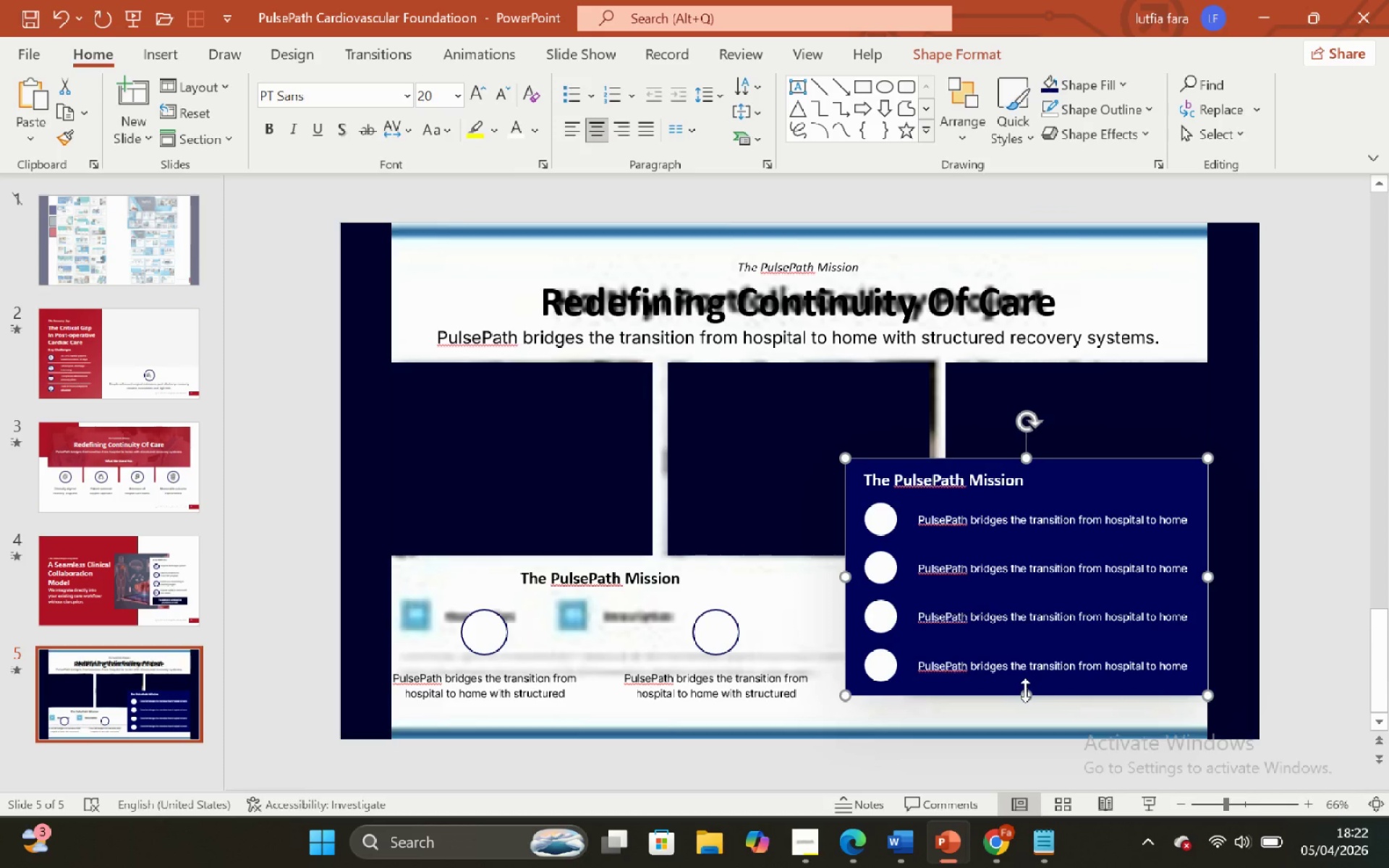 
hold_key(key=ShiftLeft, duration=1.23)
left_click_drag(start_coordinate=[1027, 690], to_coordinate=[1037, 701])
 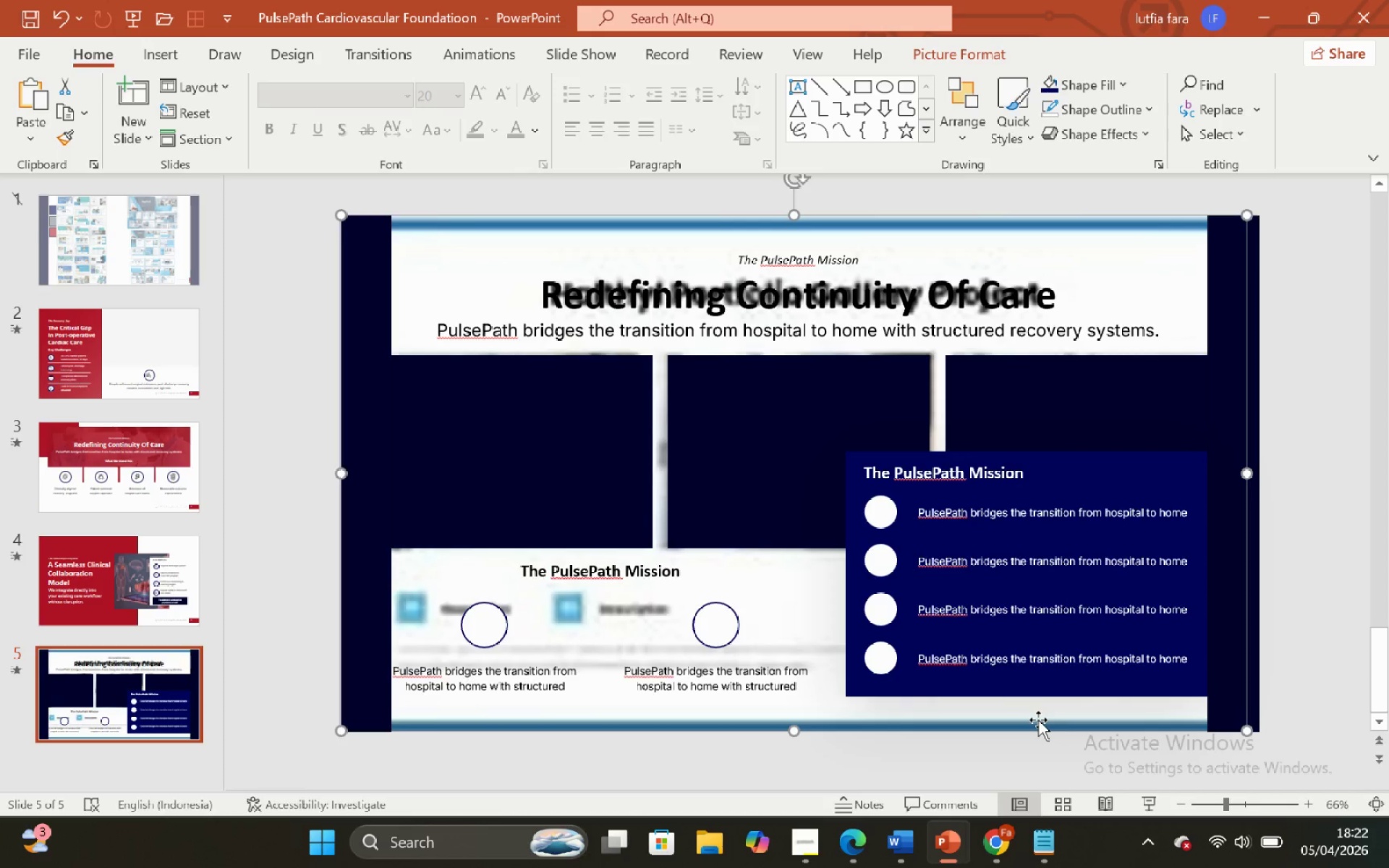 
key(Backspace)
 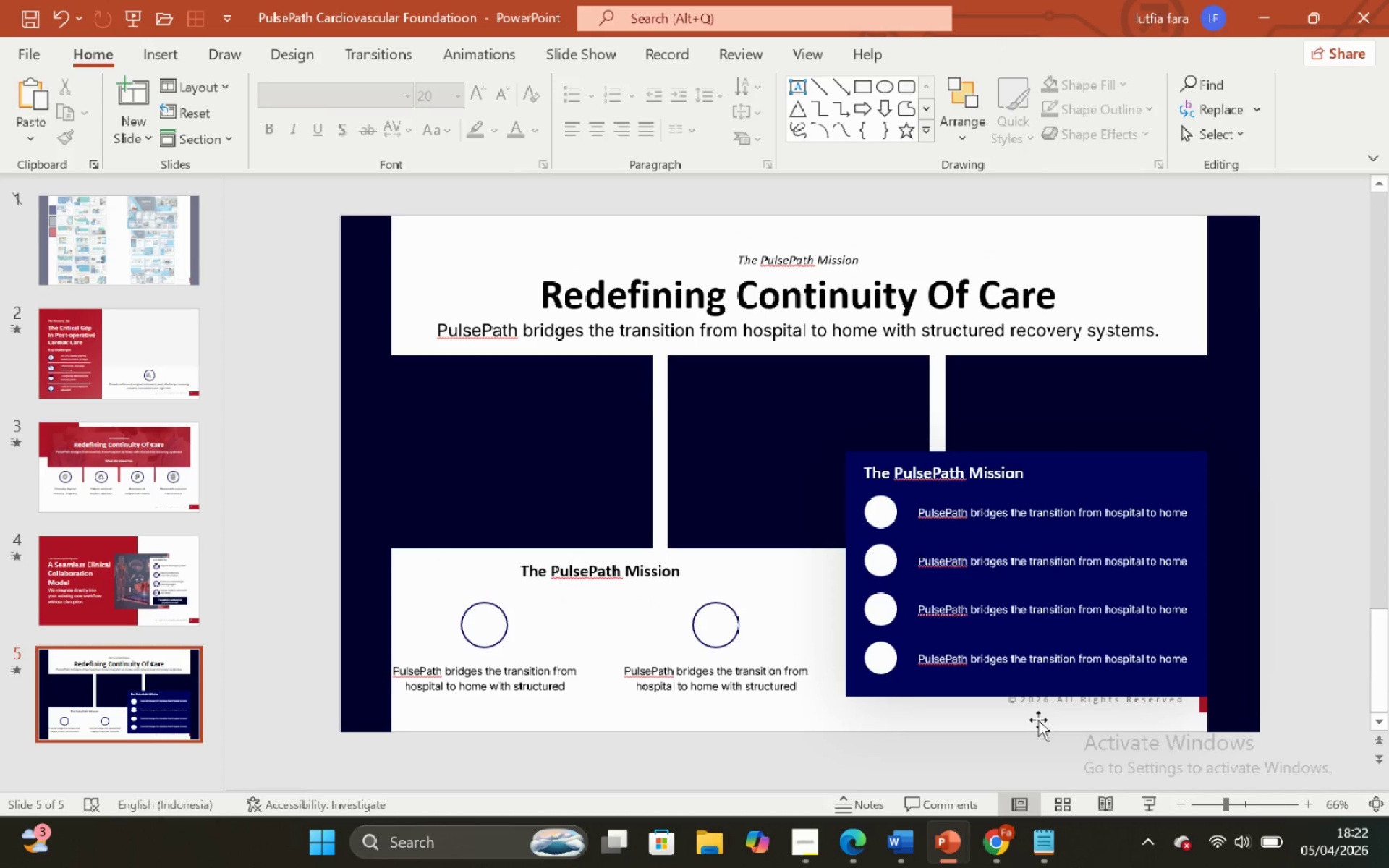 
key(Control+Z)
 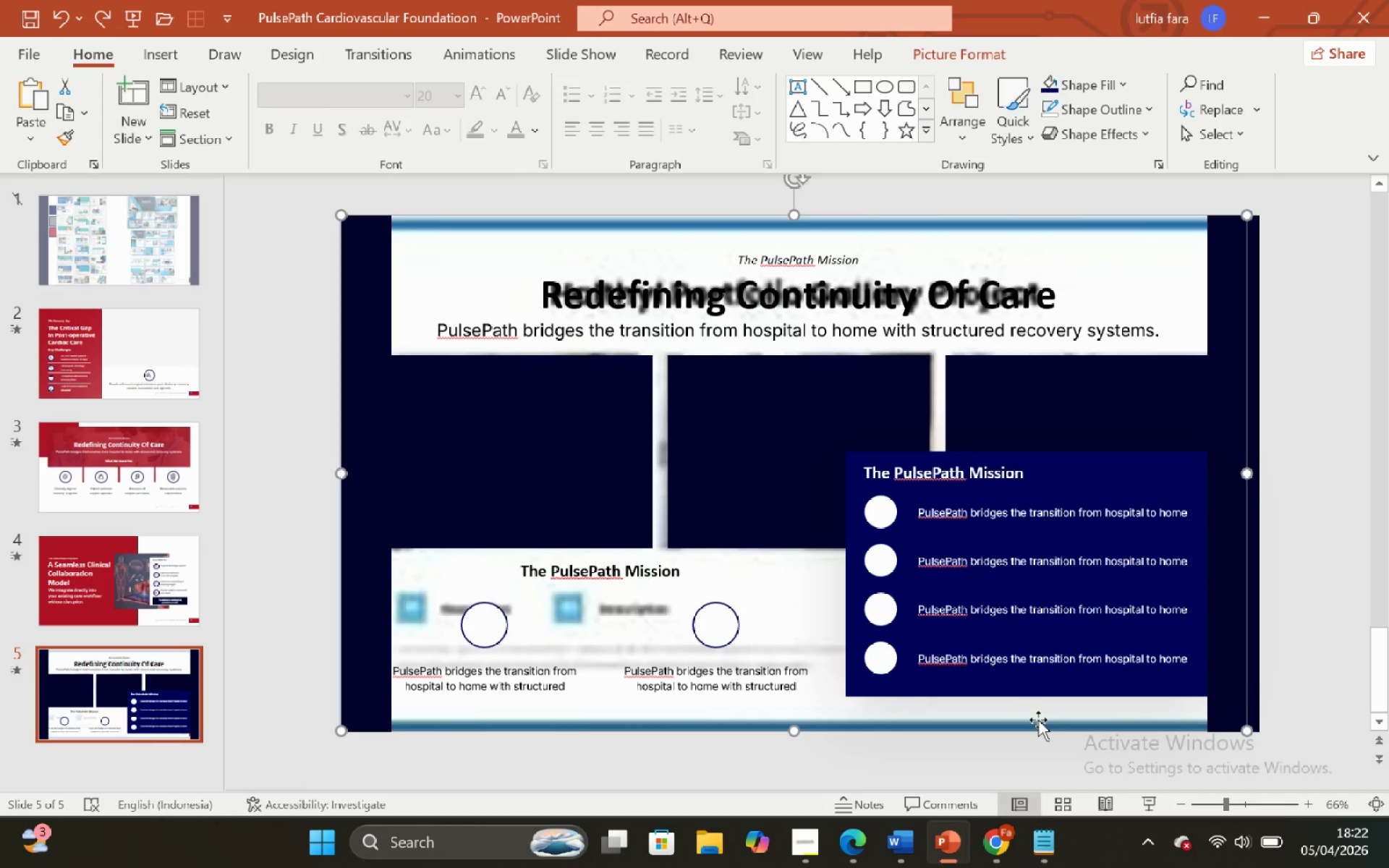 
key(Control+Z)
 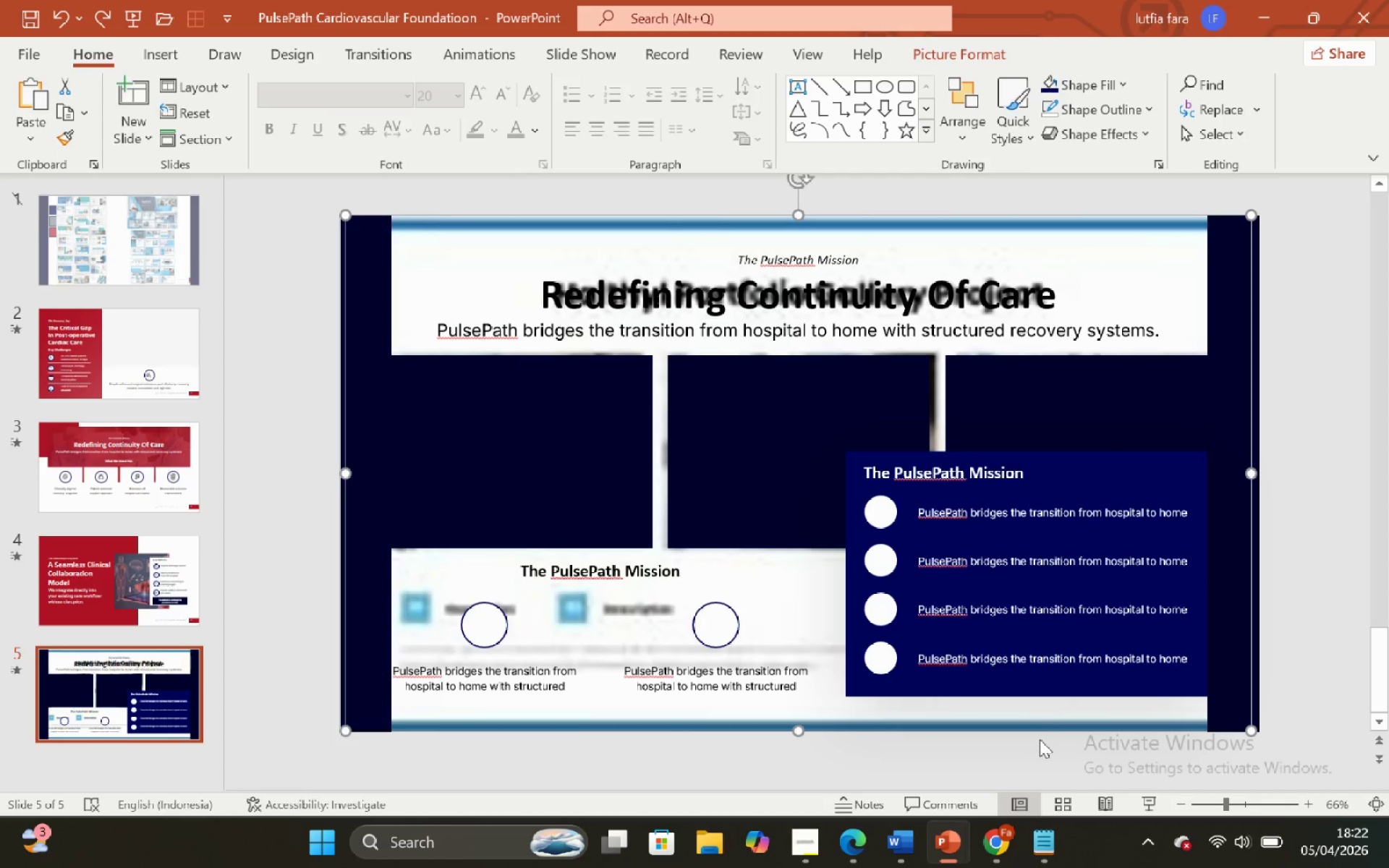 
key(Control+Z)
 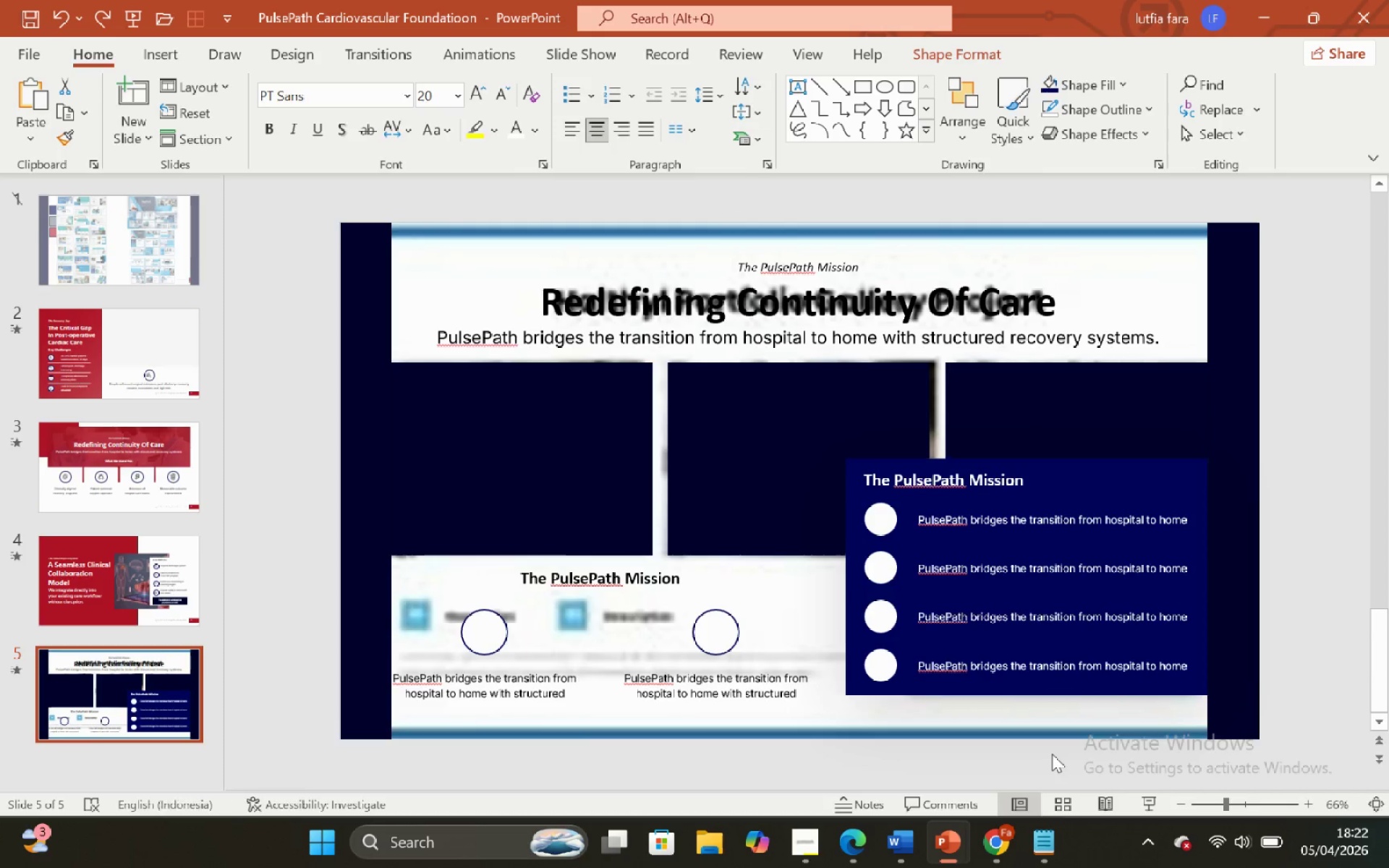 
double_click([1051, 724])
 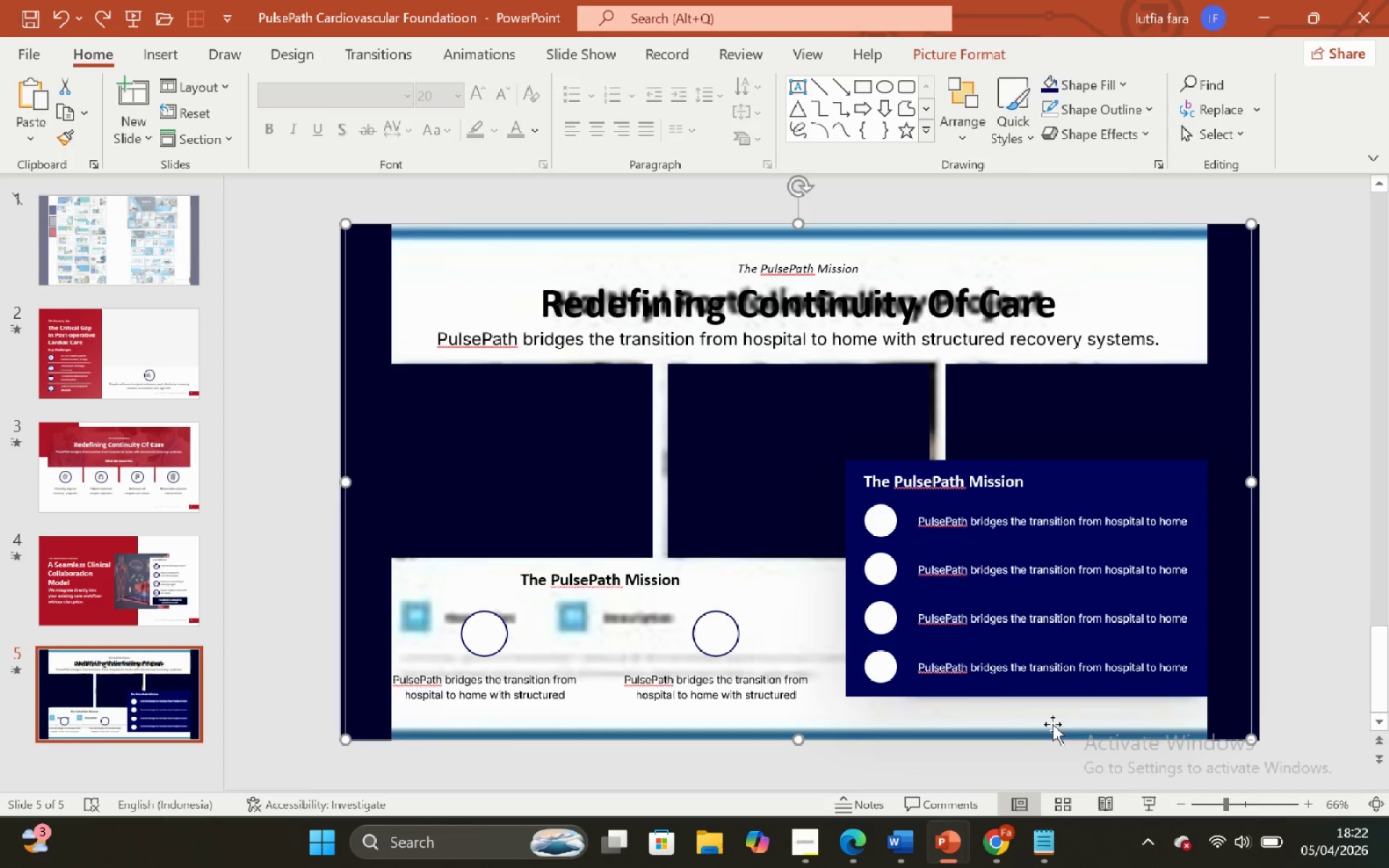 
key(Backspace)
 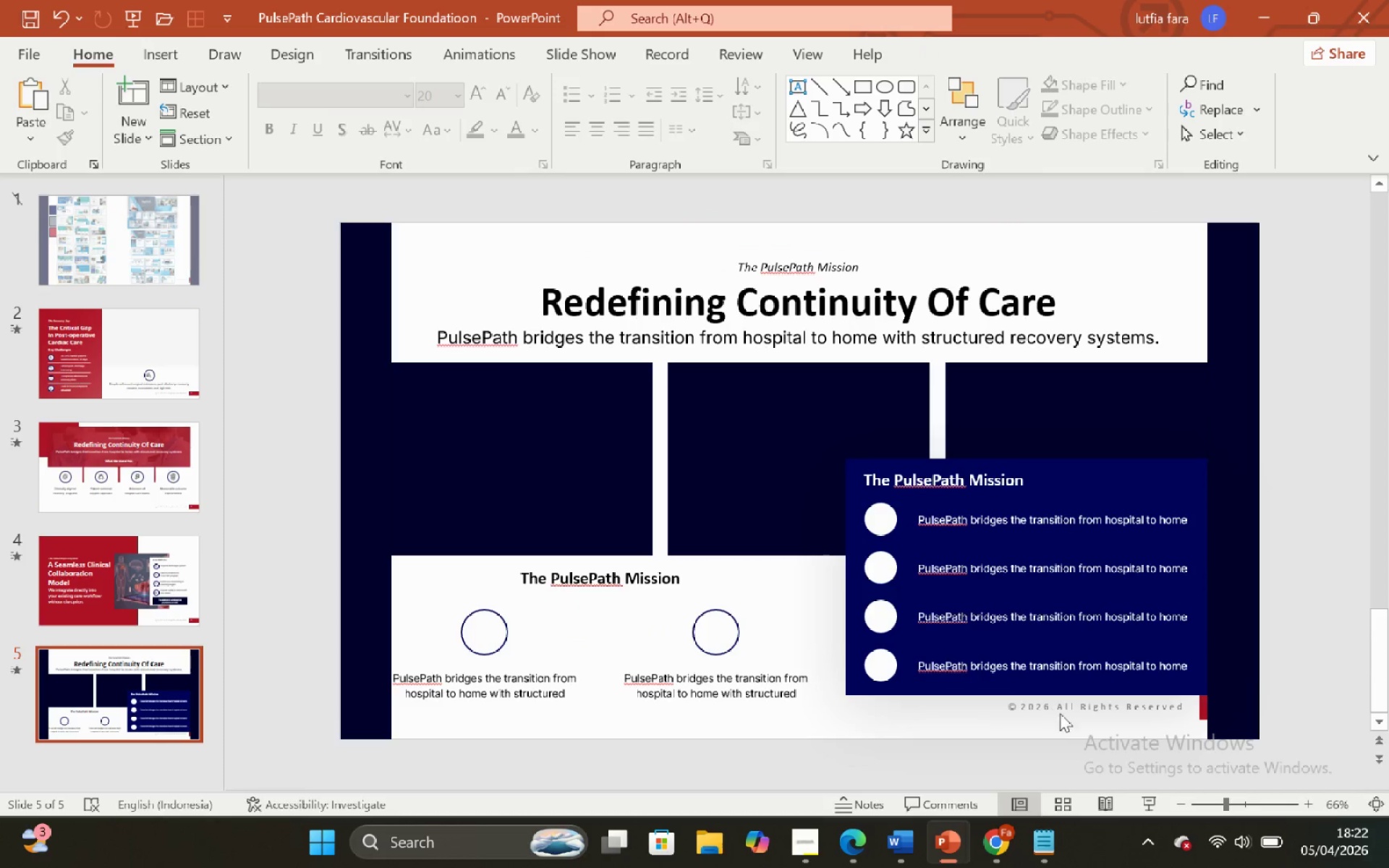 
key(Control+ControlLeft)
 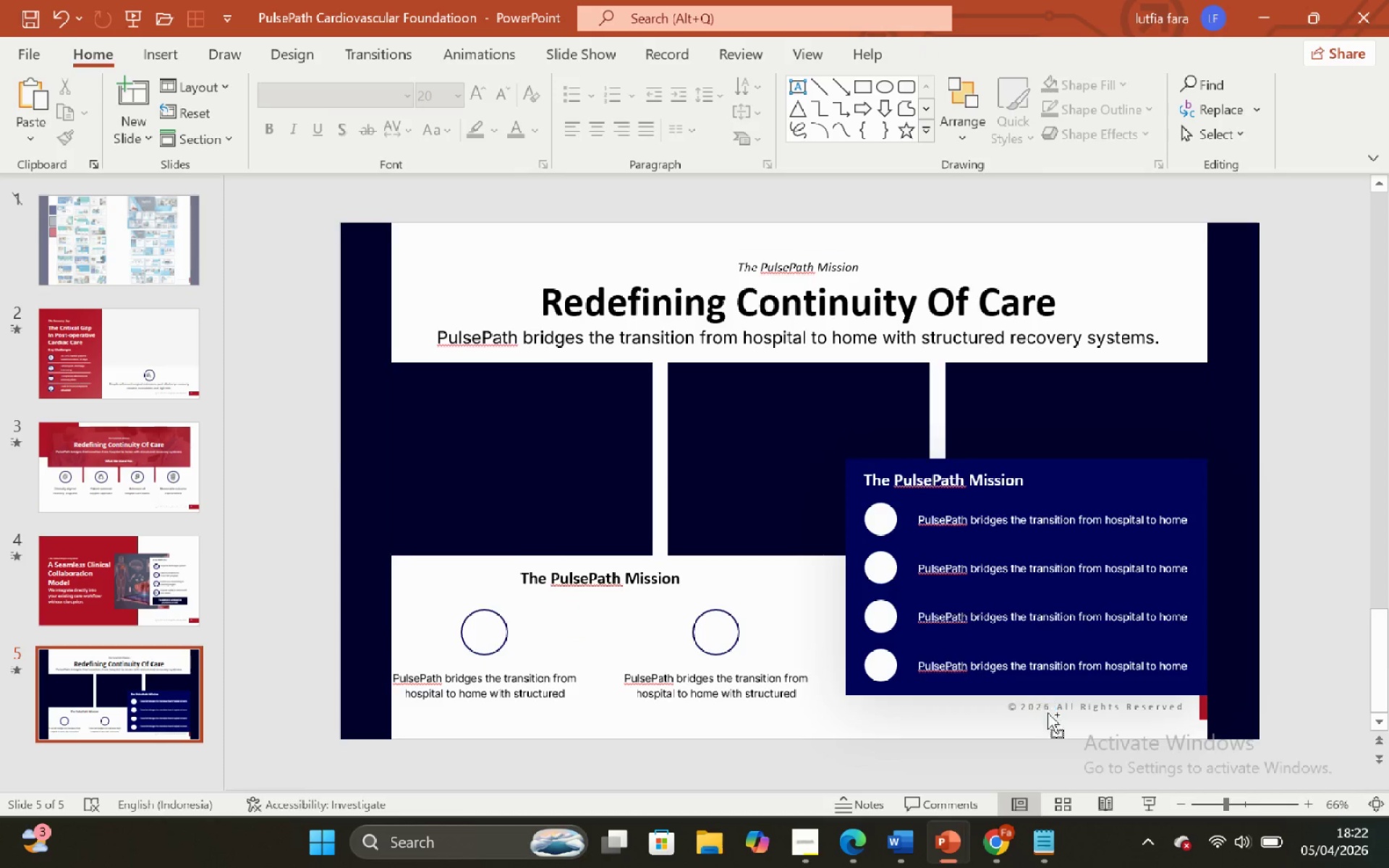 
key(Control+Z)
 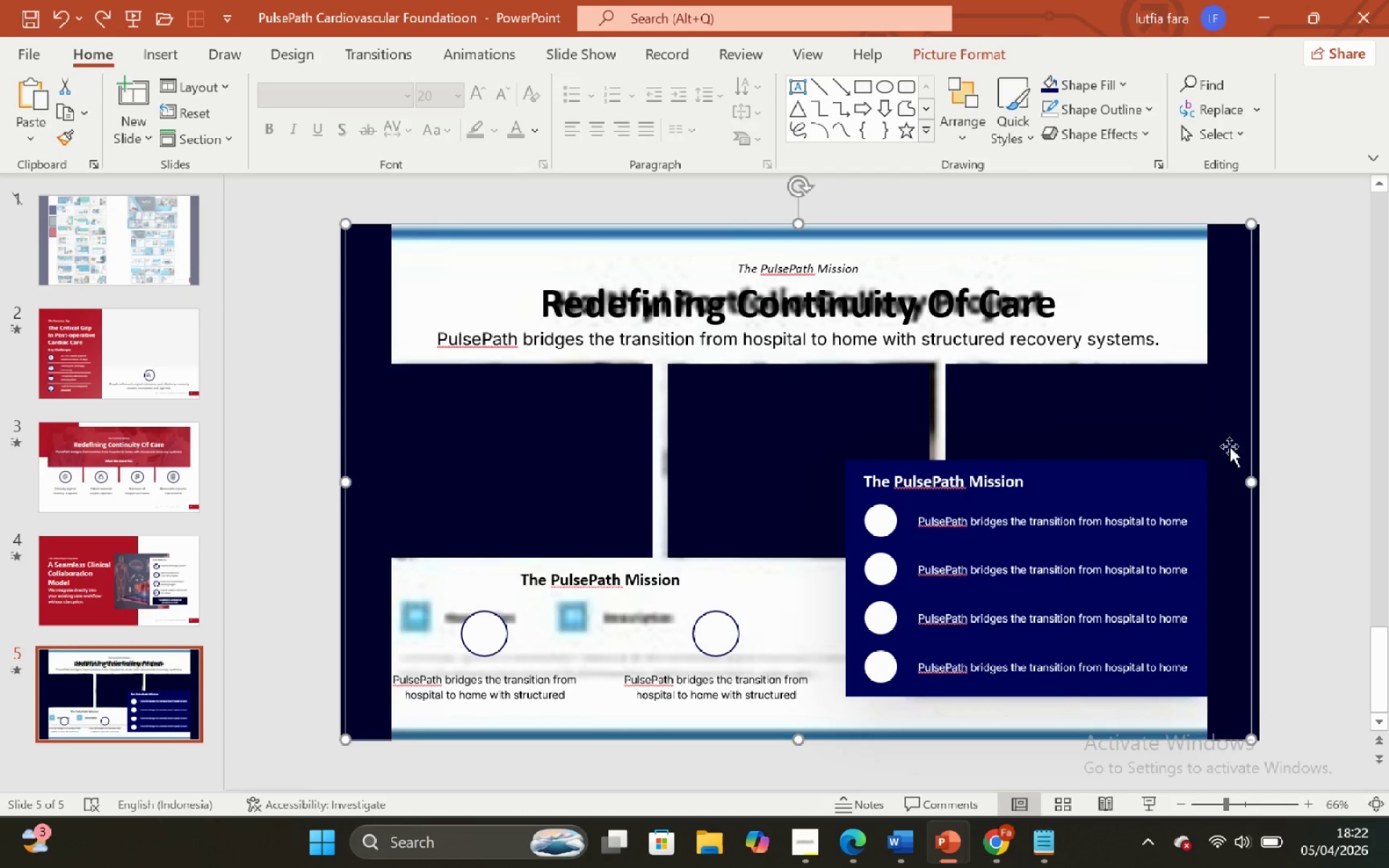 
left_click([1321, 435])
 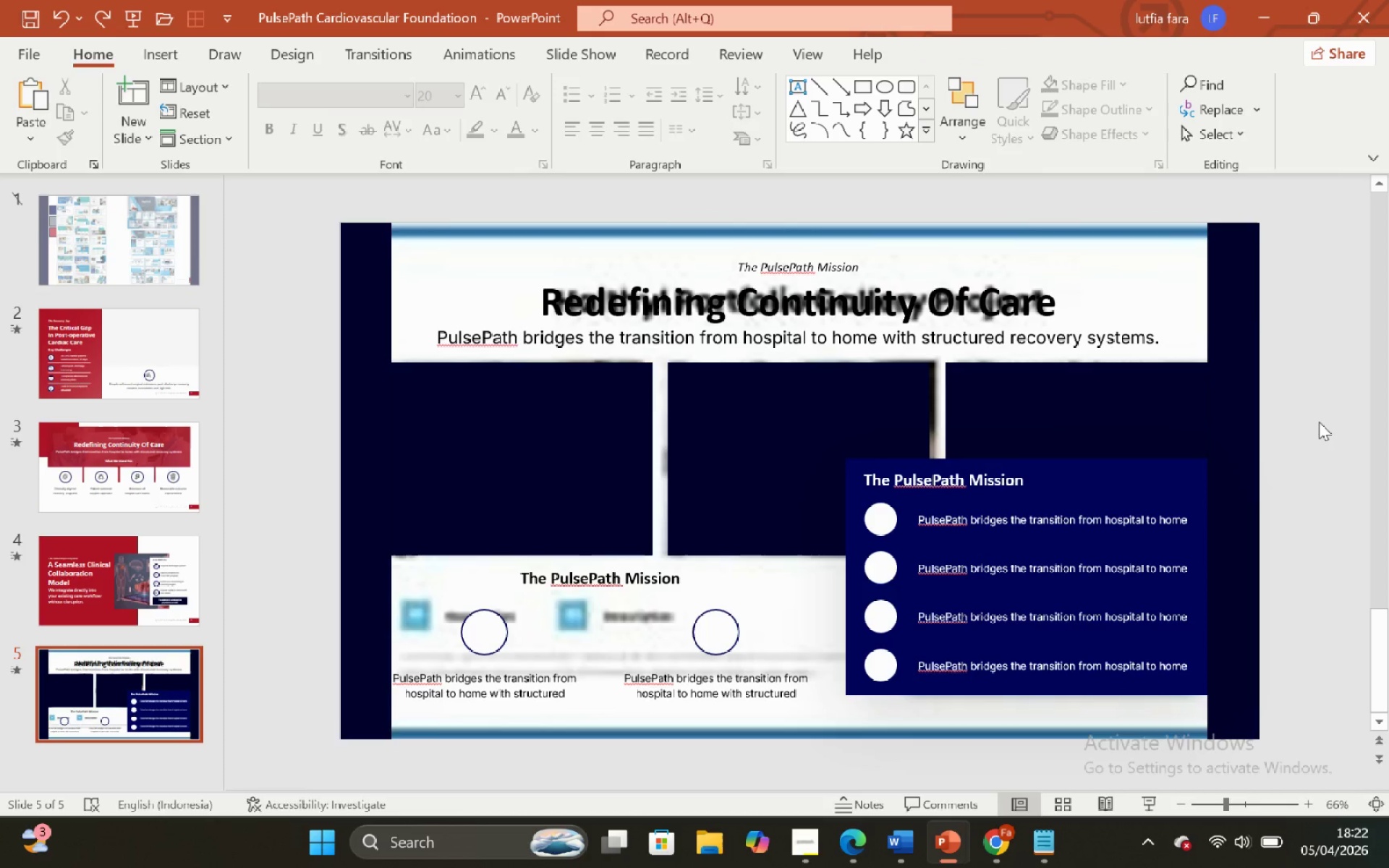 
left_click_drag(start_coordinate=[1318, 420], to_coordinate=[810, 725])
 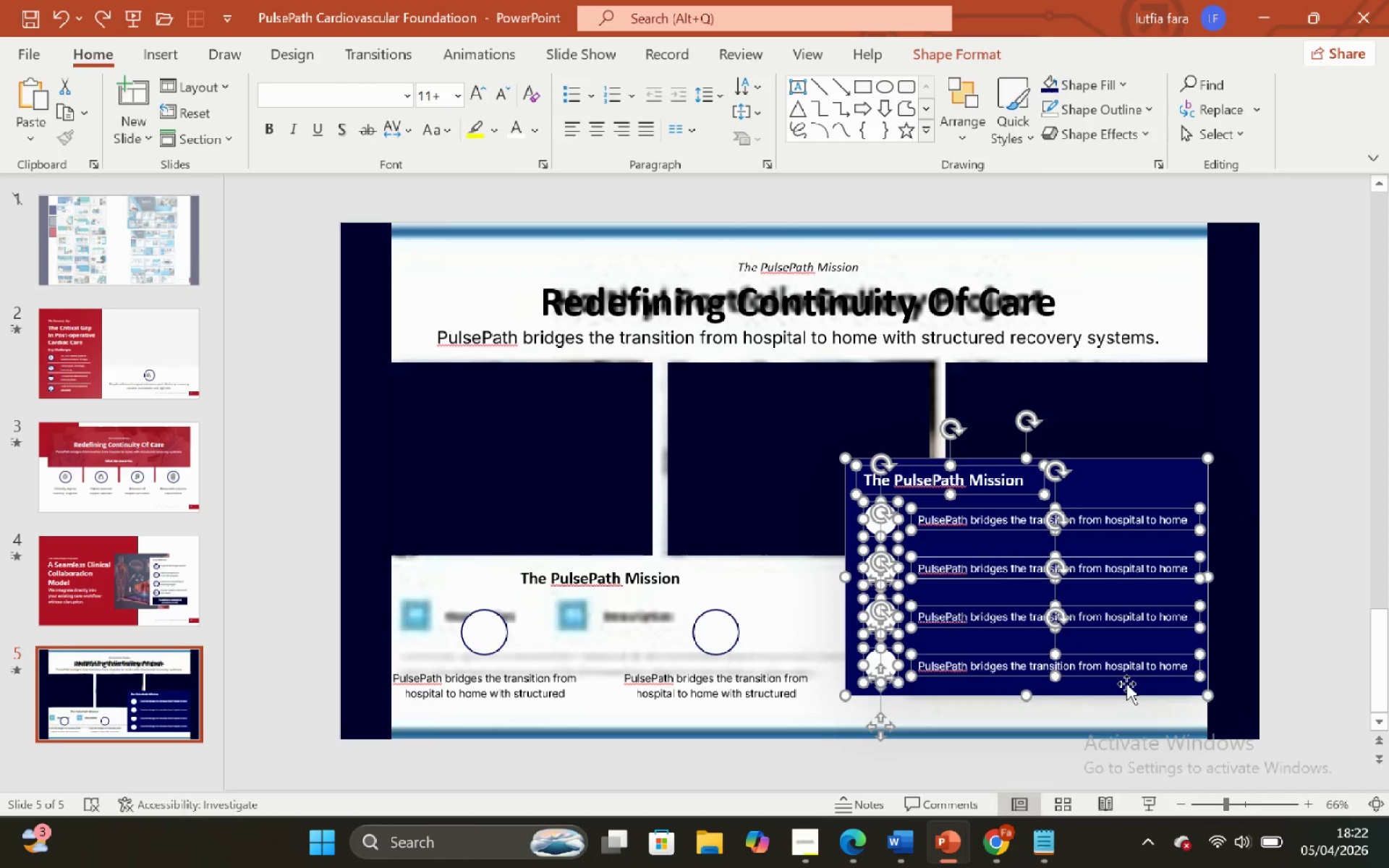 
hold_key(key=ShiftLeft, duration=2.17)
left_click_drag(start_coordinate=[1127, 685], to_coordinate=[1127, 675])
 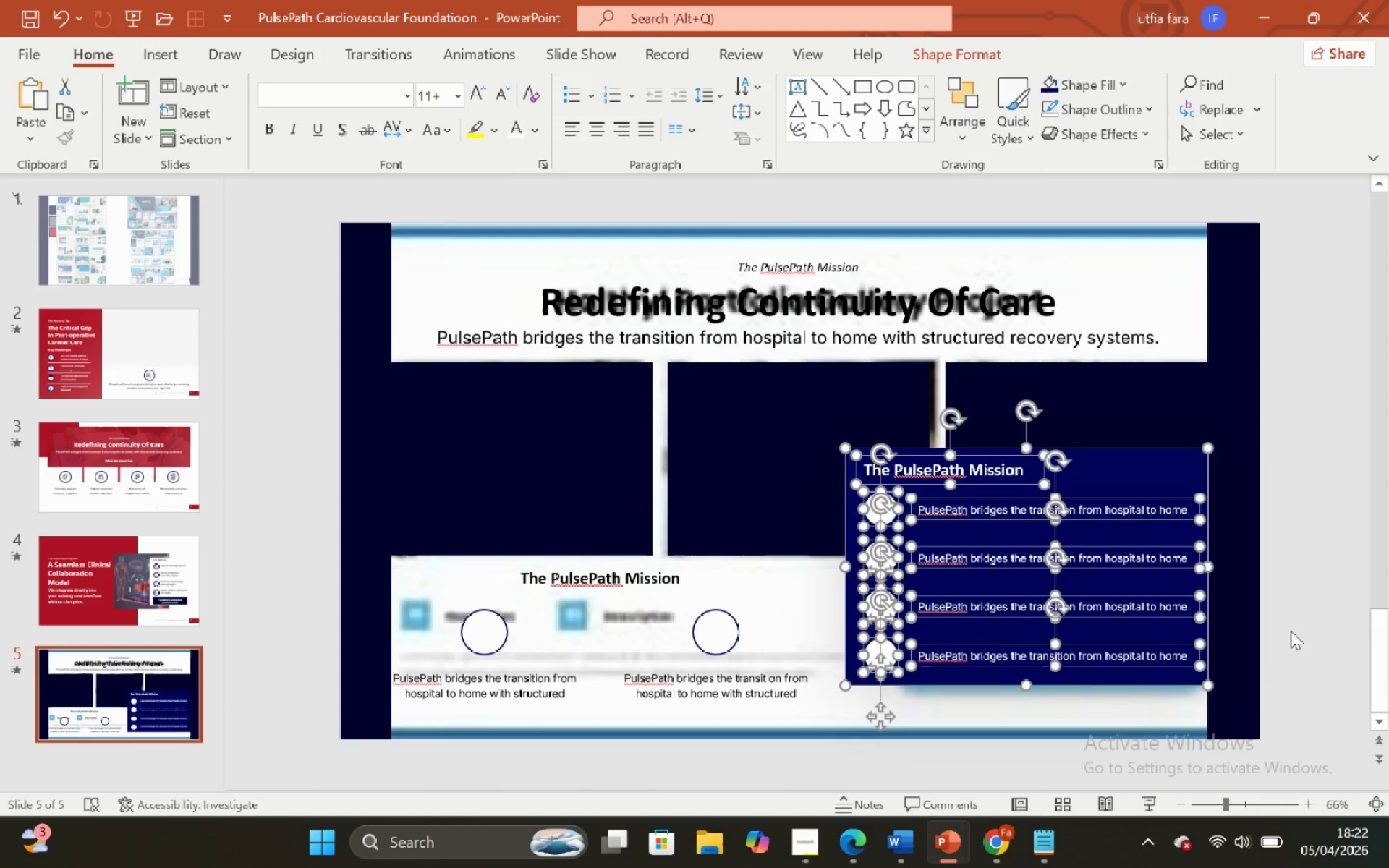 
left_click([1292, 629])
 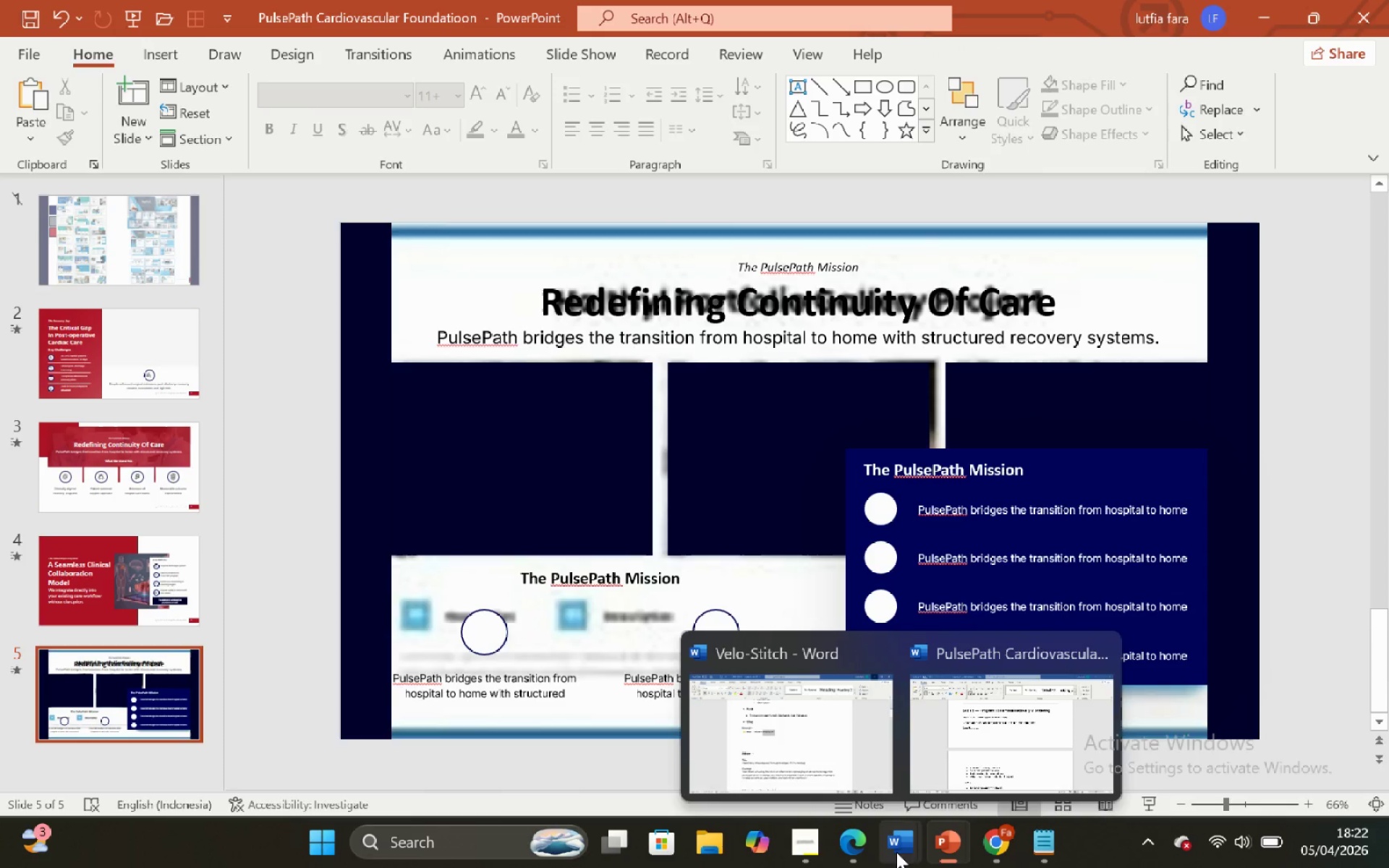 
left_click([969, 732])
 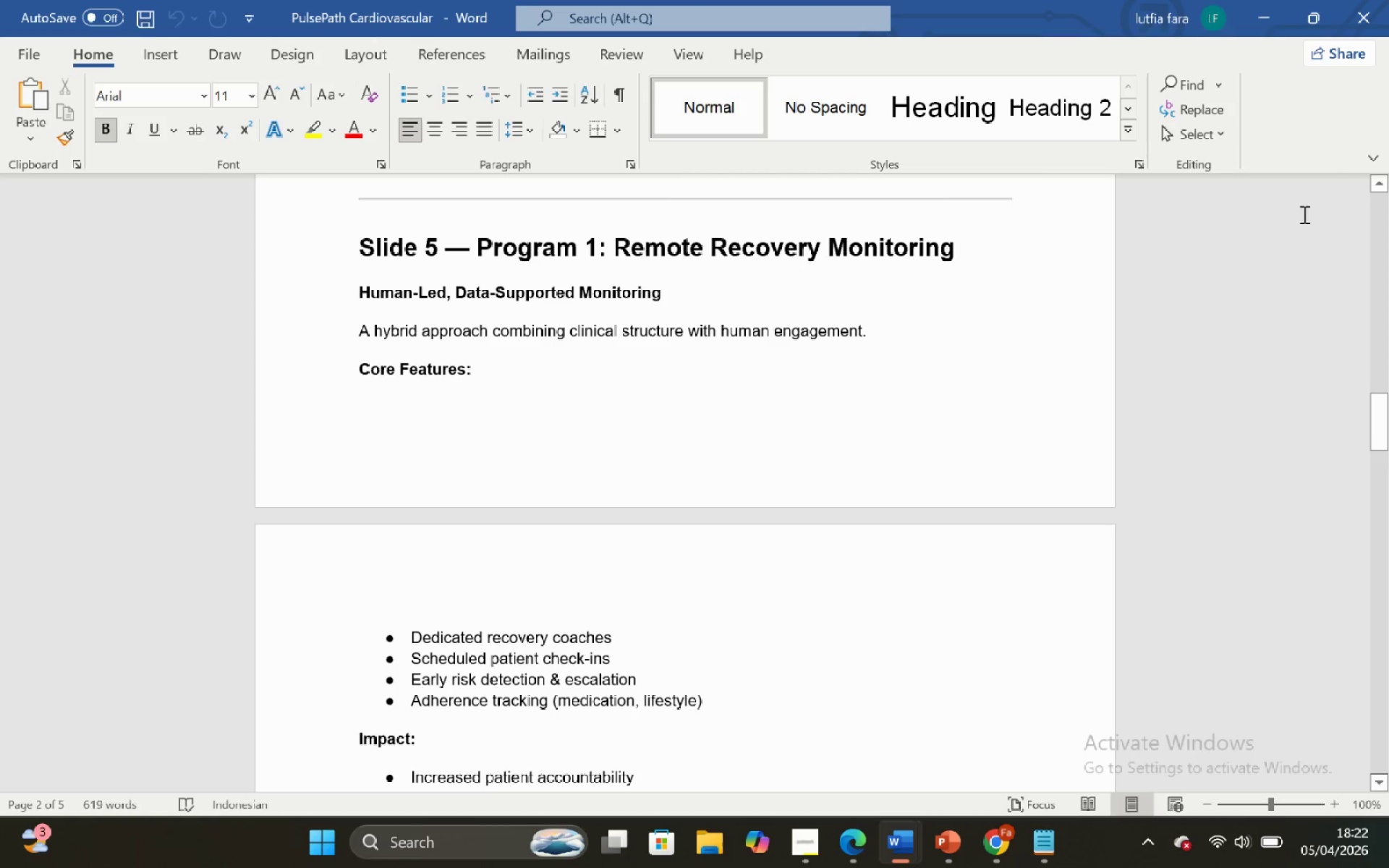 
mouse_move([1302, 25])
 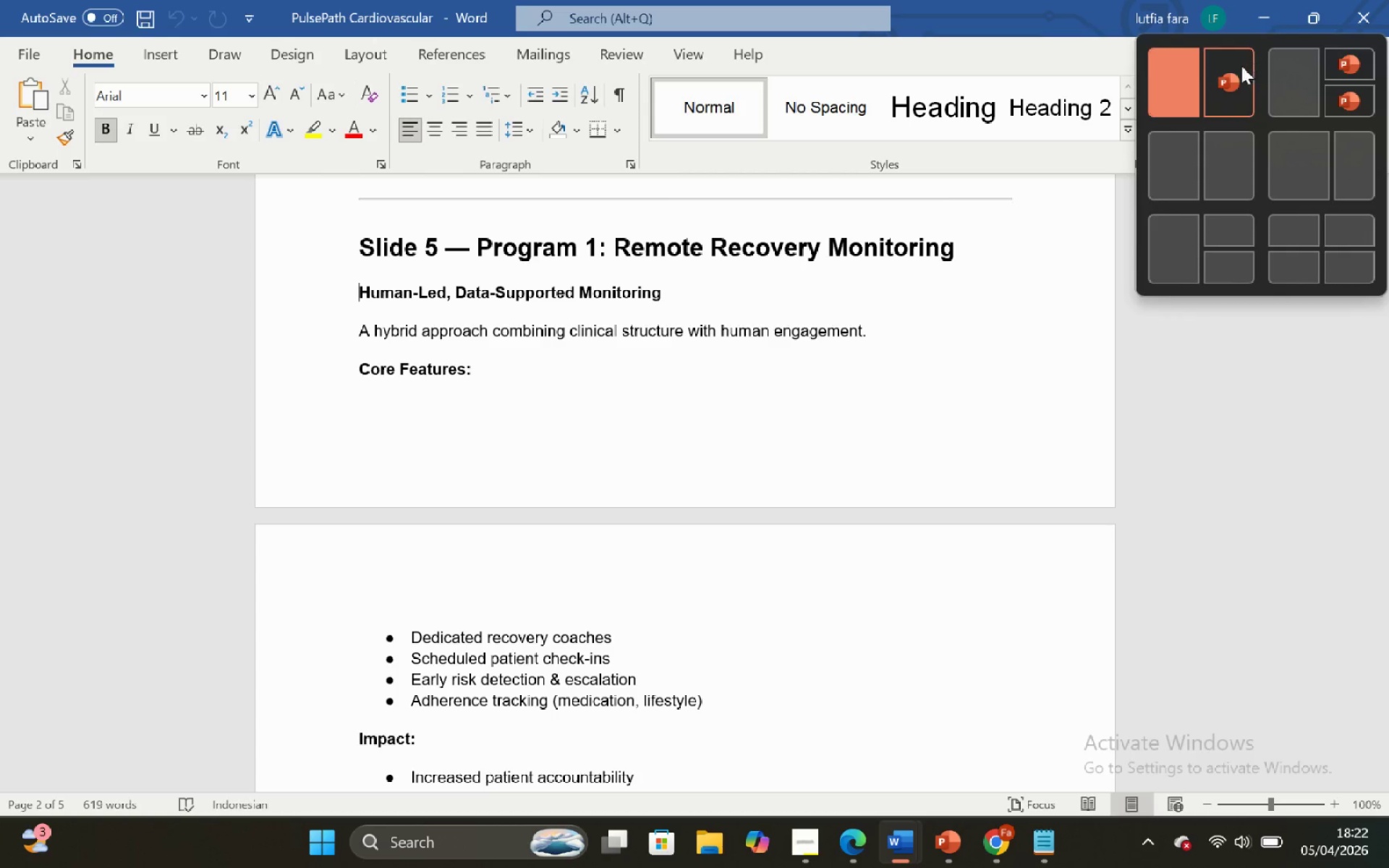 
left_click([1232, 72])
 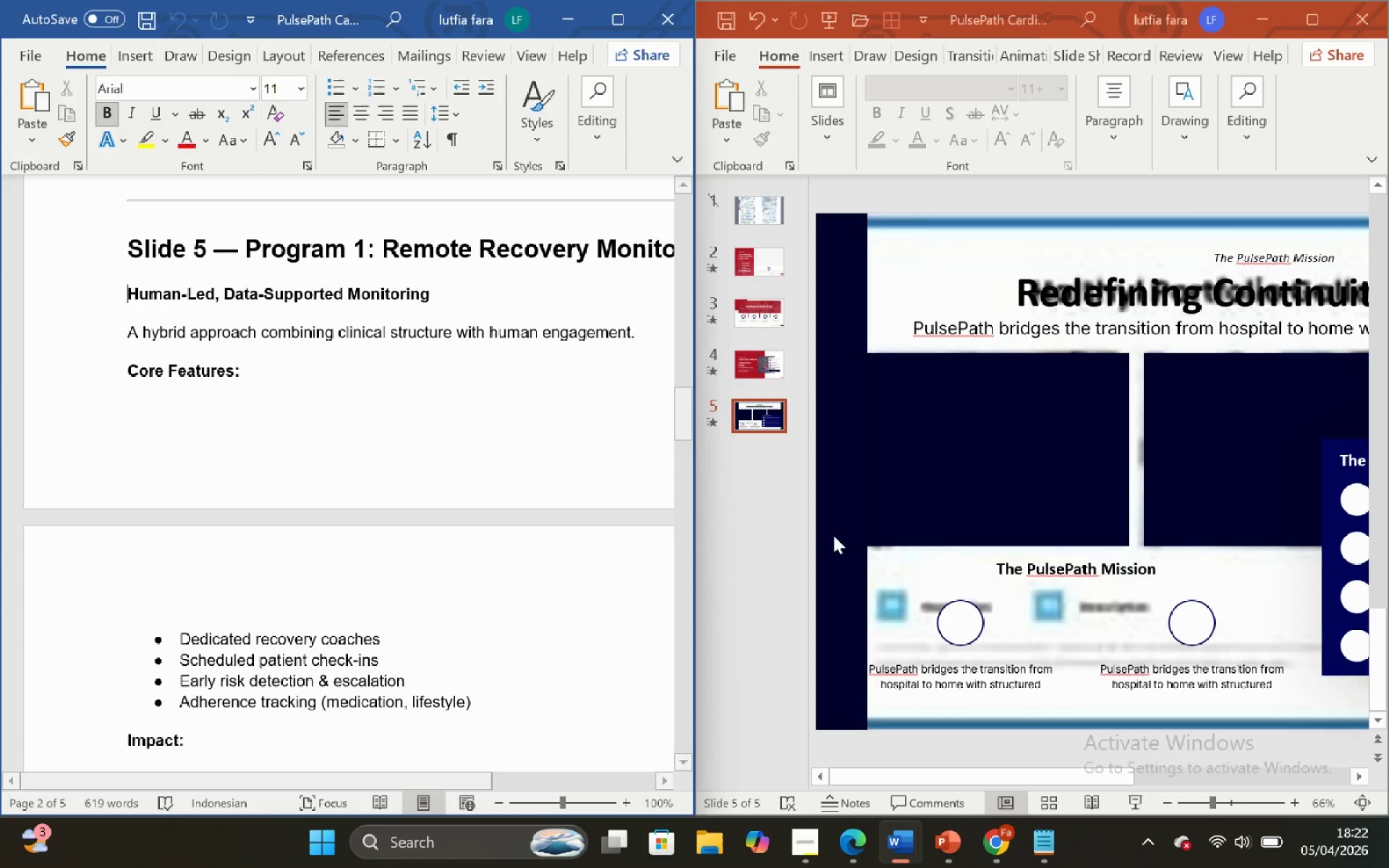 
scroll: coordinate [1286, 404], scroll_direction: none, amount: 0.0
 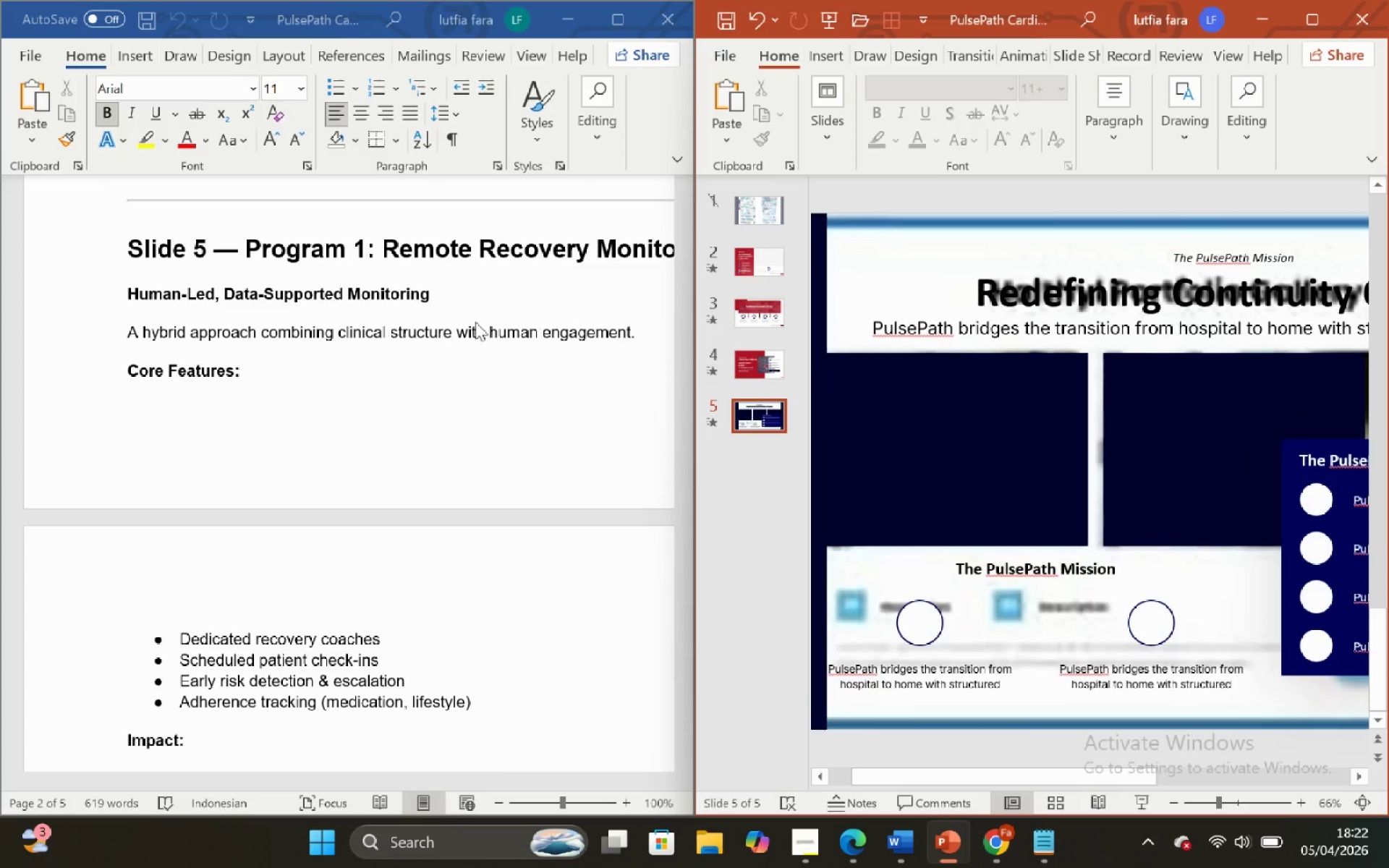 
scroll: coordinate [456, 324], scroll_direction: down, amount: 1.0
 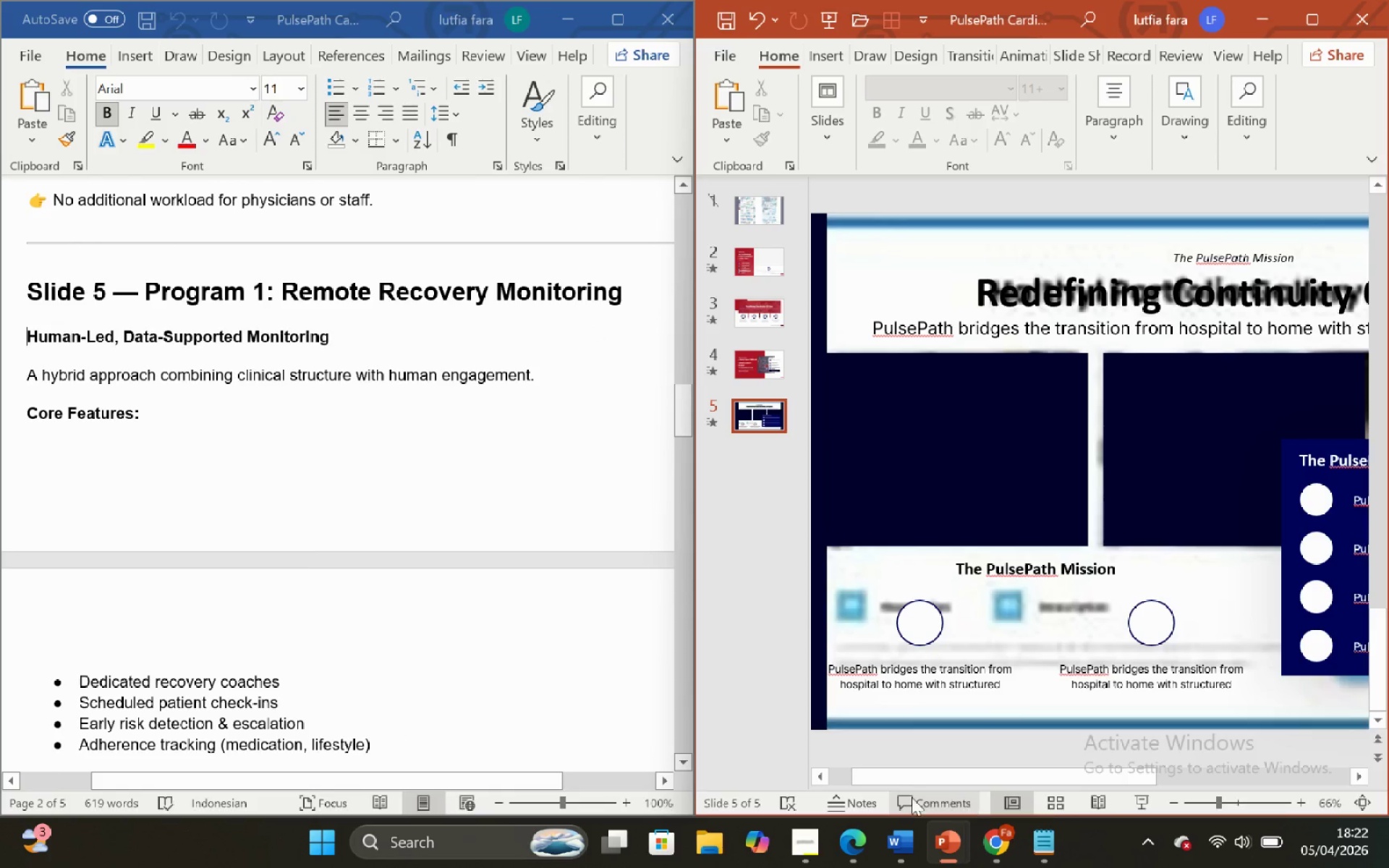 
wait(5.34)
 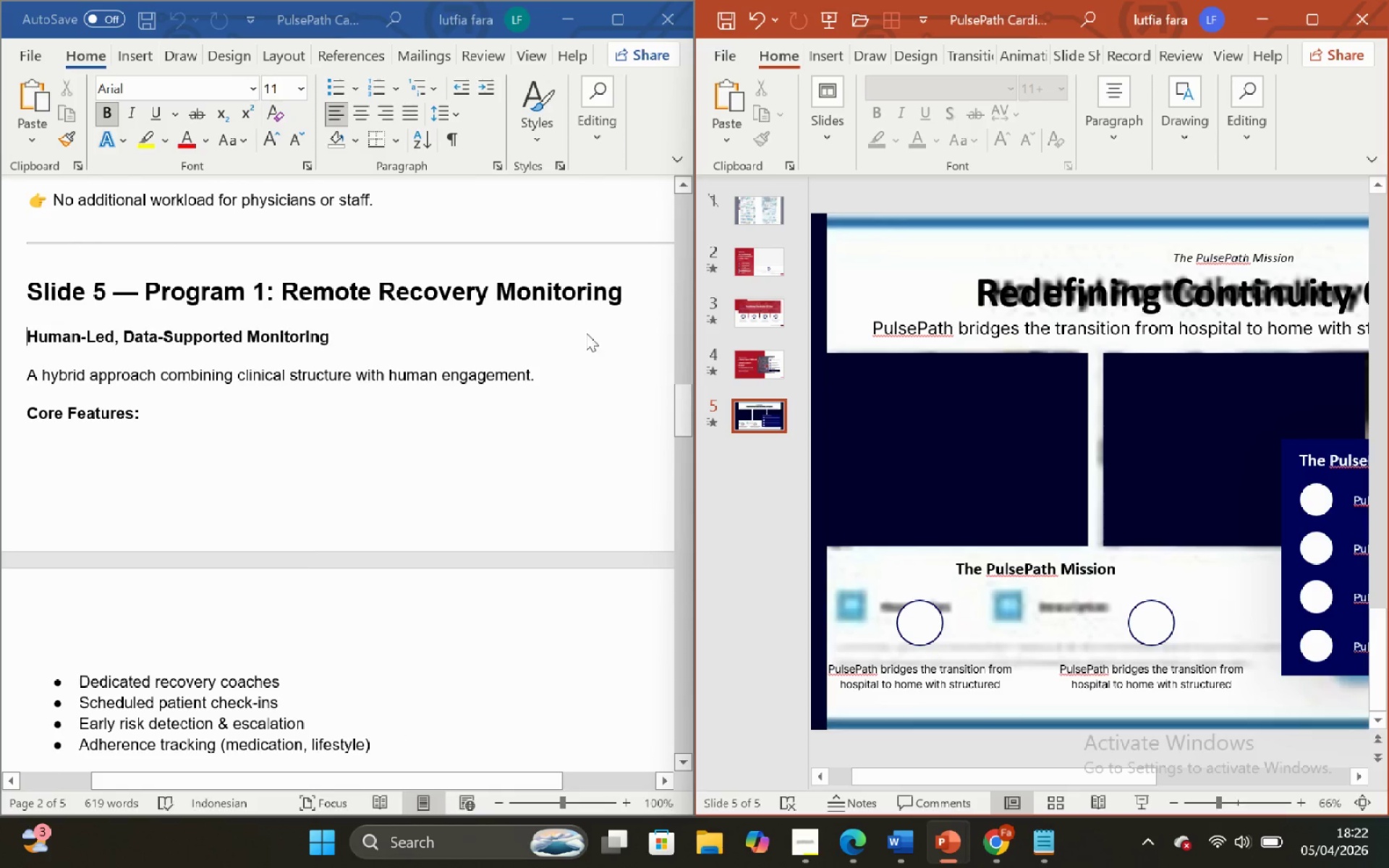 
left_click([789, 770])